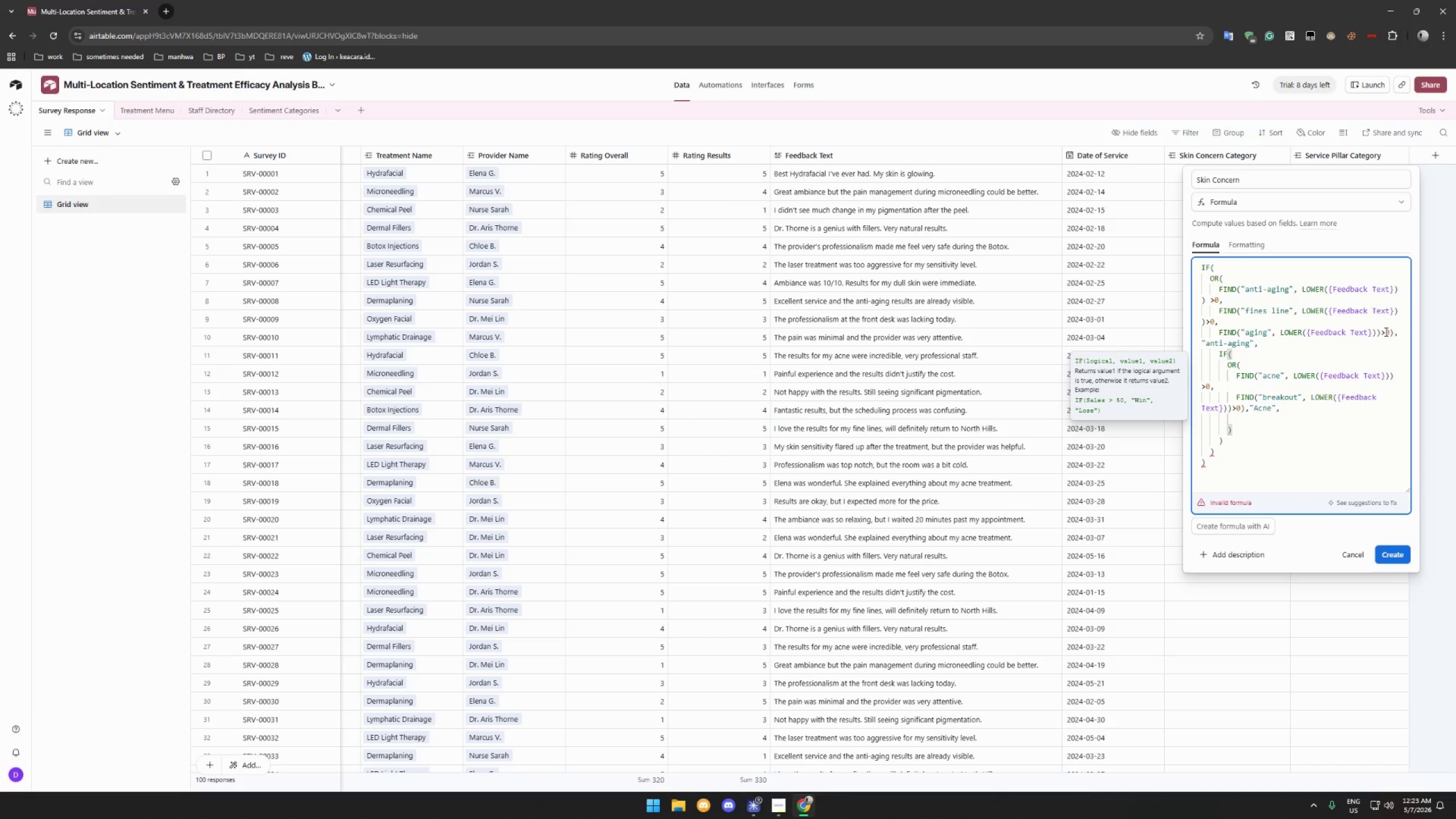 
type(IF,)
key(Backspace)
type(()
 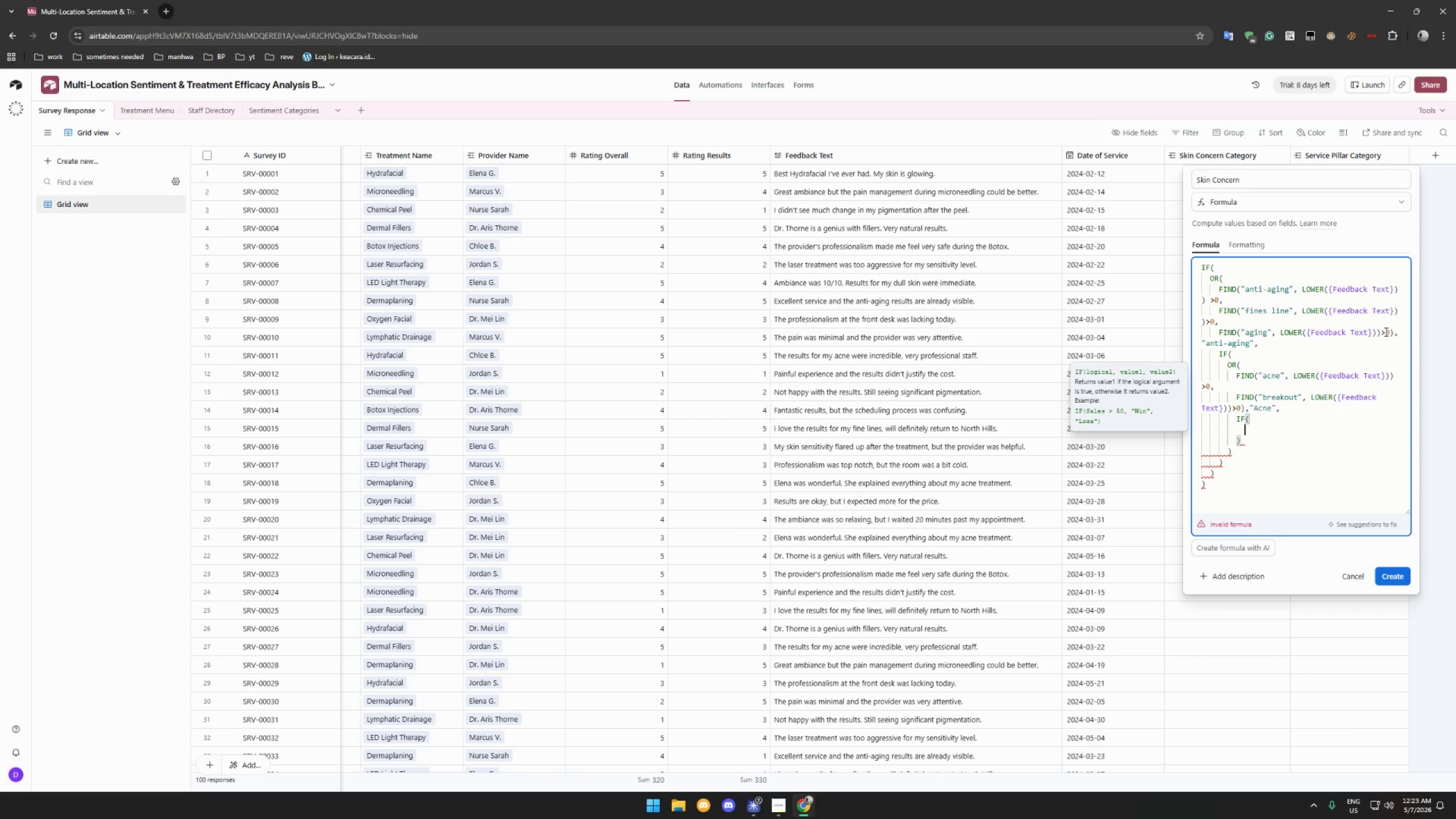 
key(Shift+Enter)
 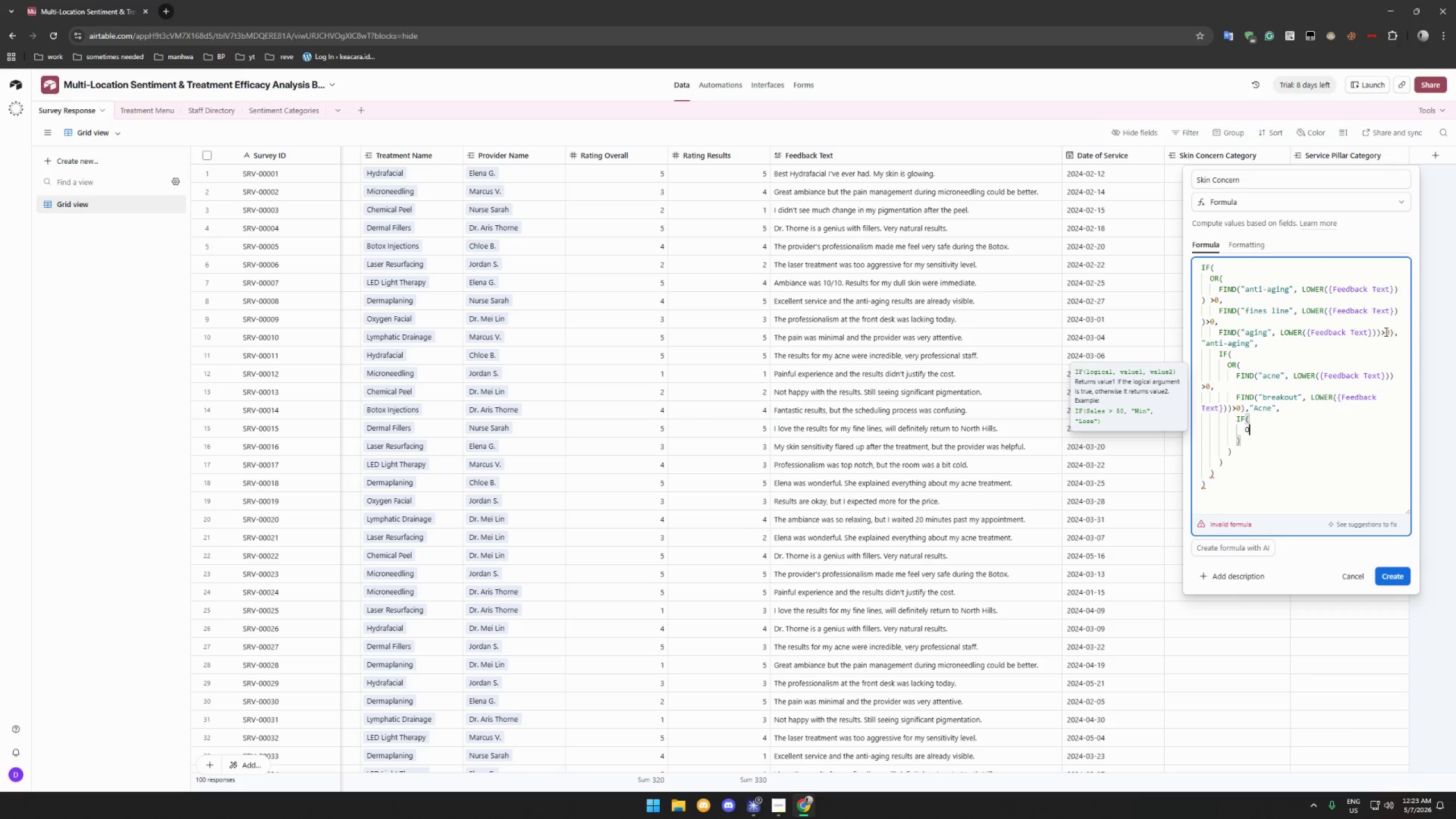 
type(OR()
 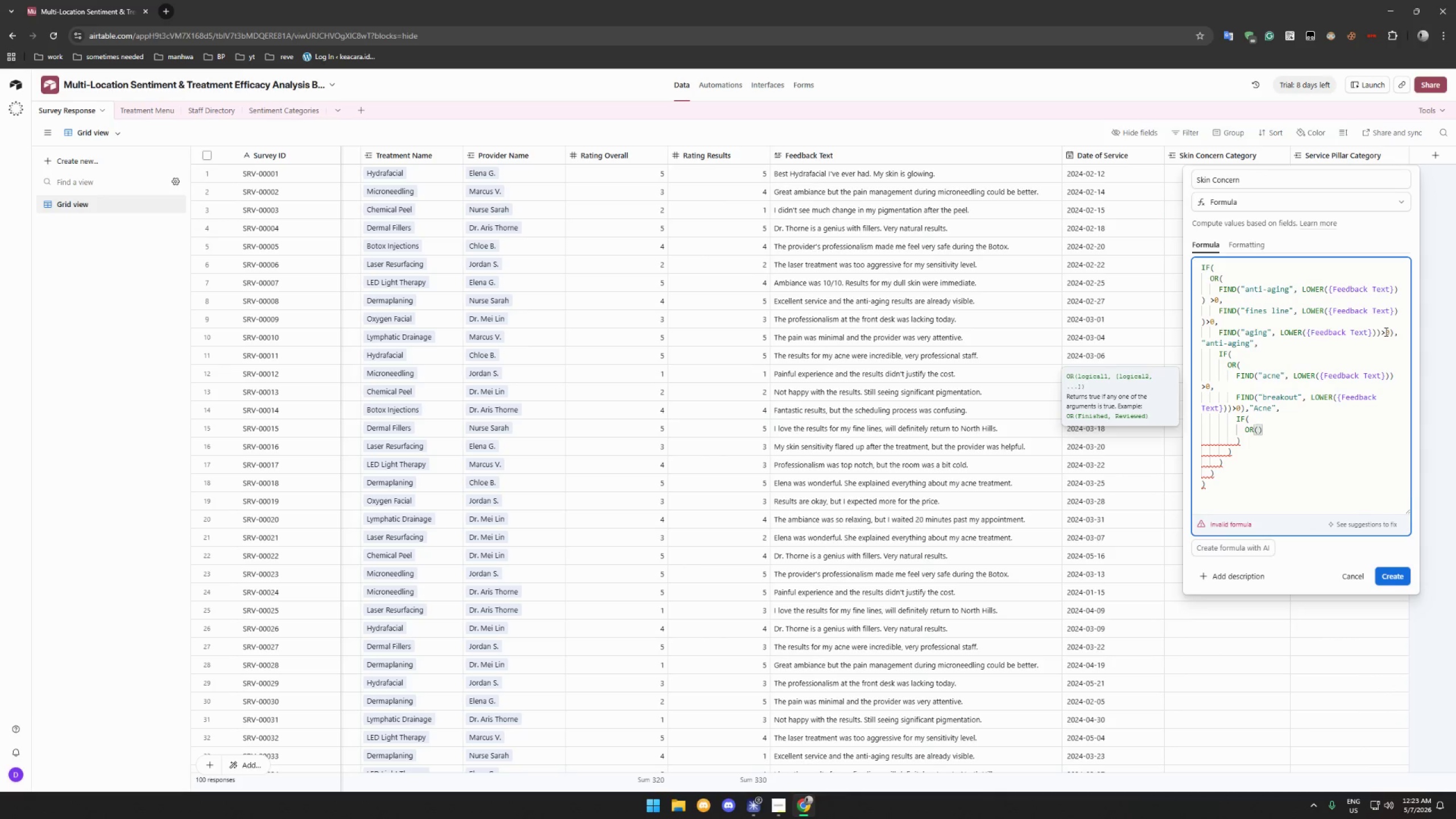 
key(Shift+Enter)
 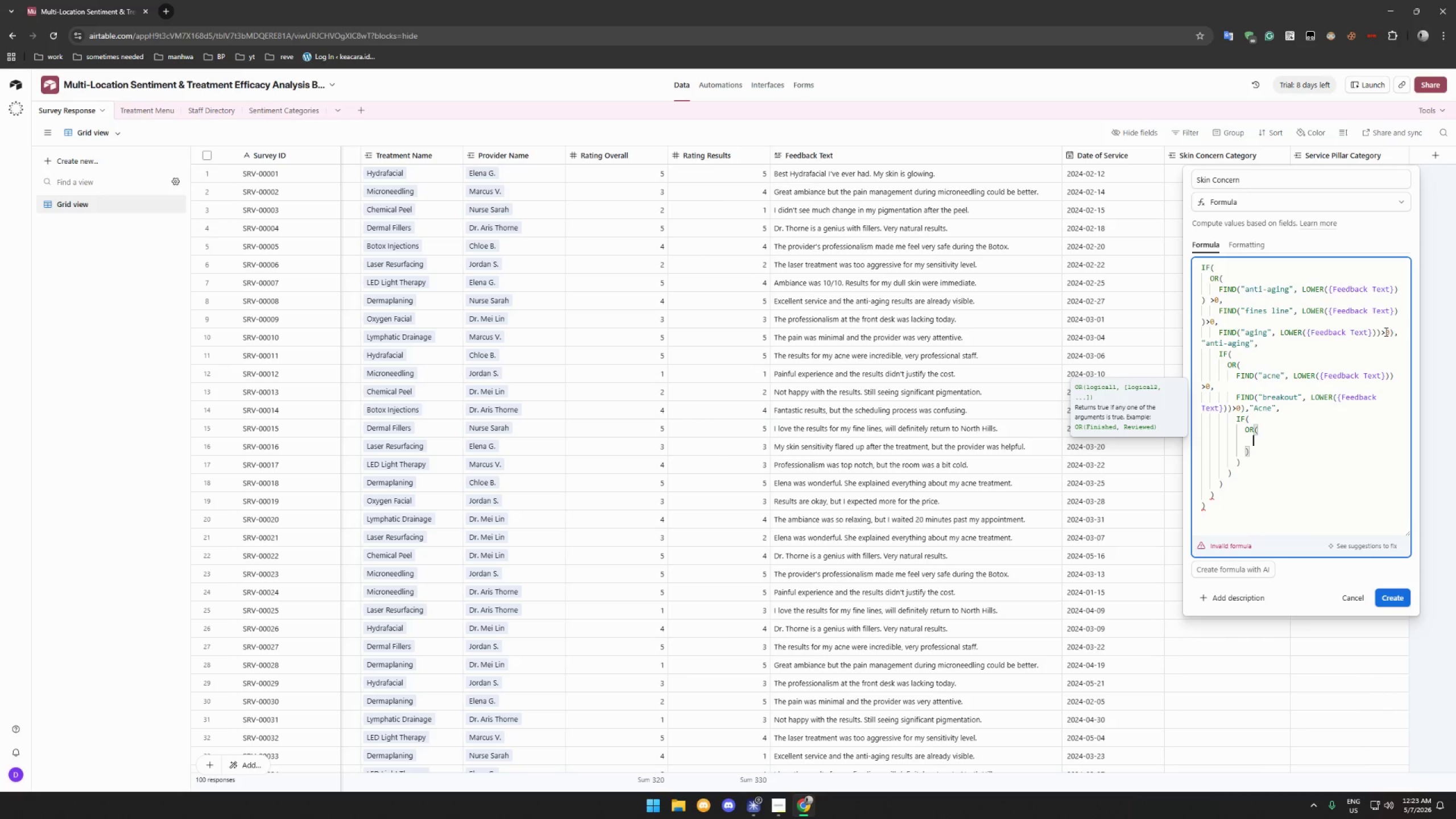 
type(FIND("Sensitivity)
 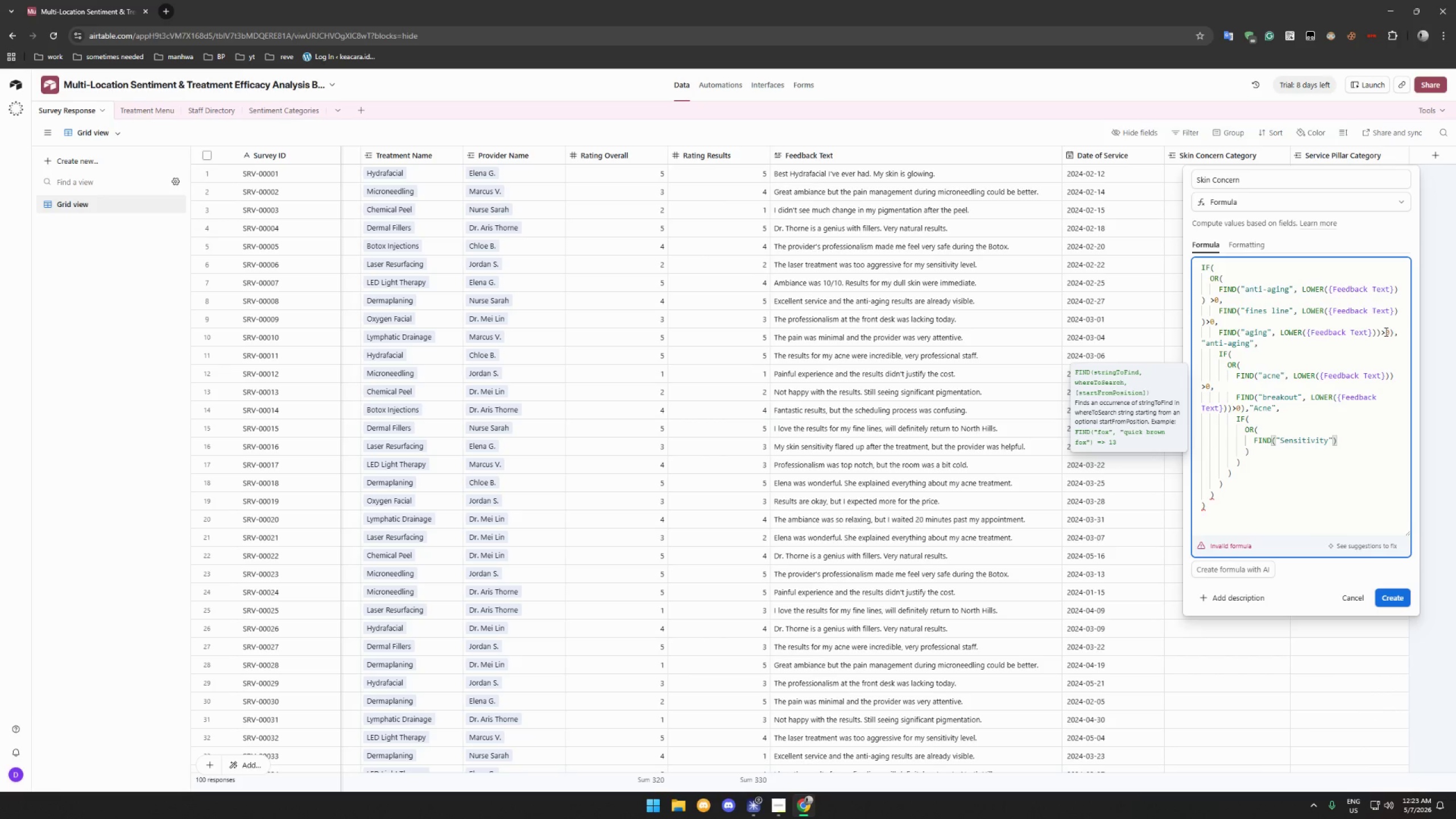 
key(ArrowRight)
 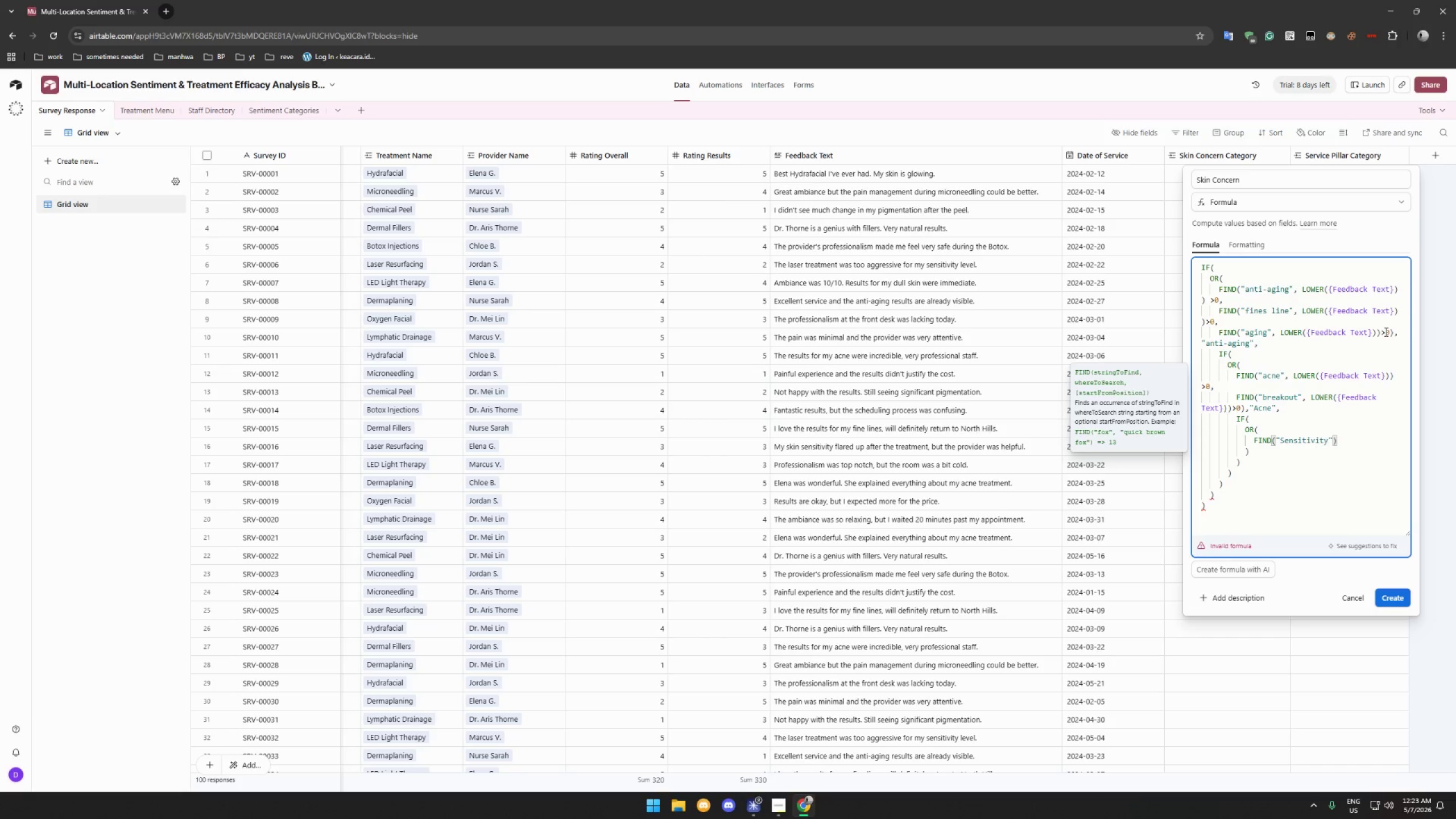 
type(, LOWER )
key(Backspace)
type(({Feedback Text)
 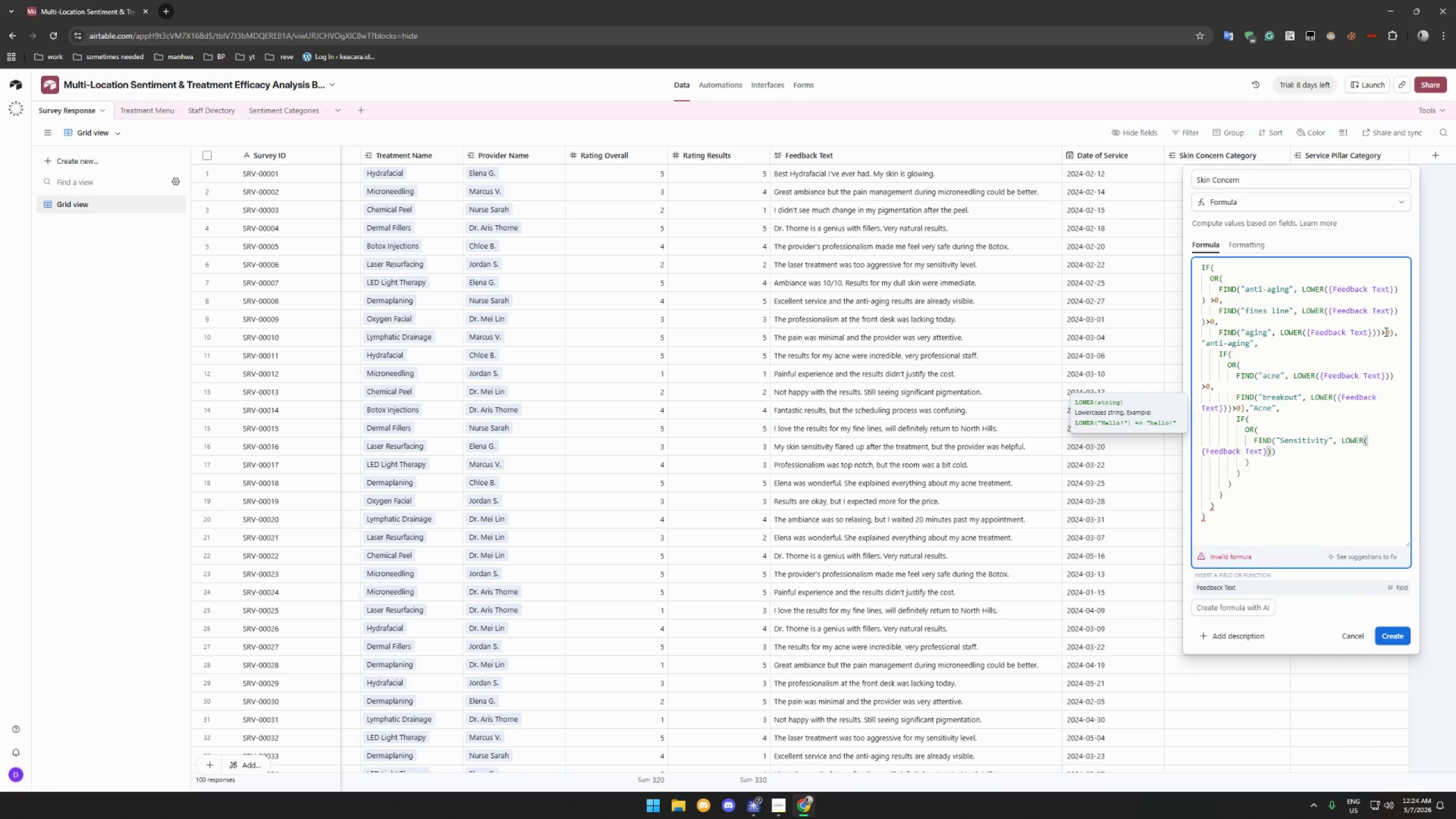 
key(ArrowRight)
 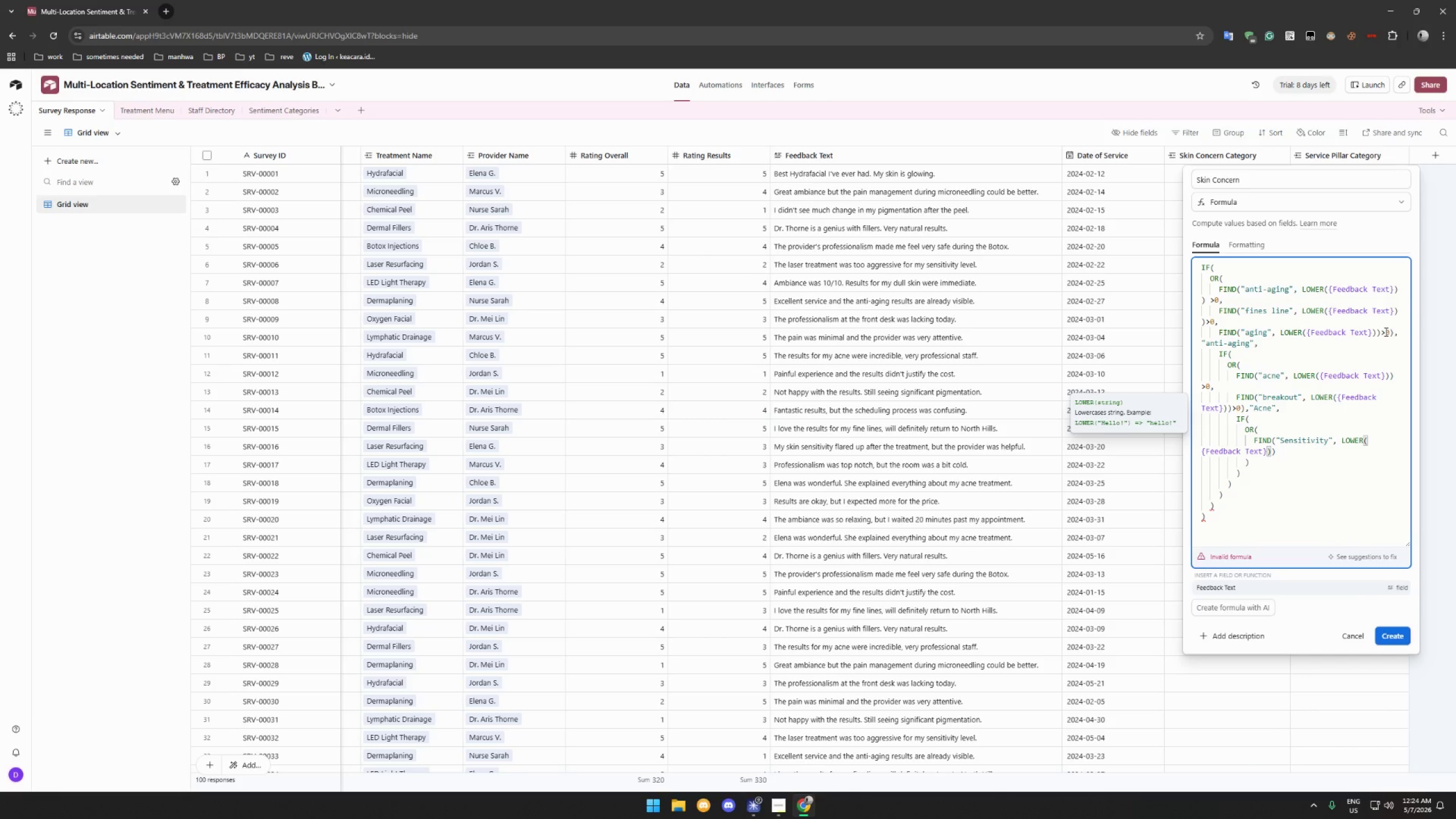 
key(ArrowRight)
 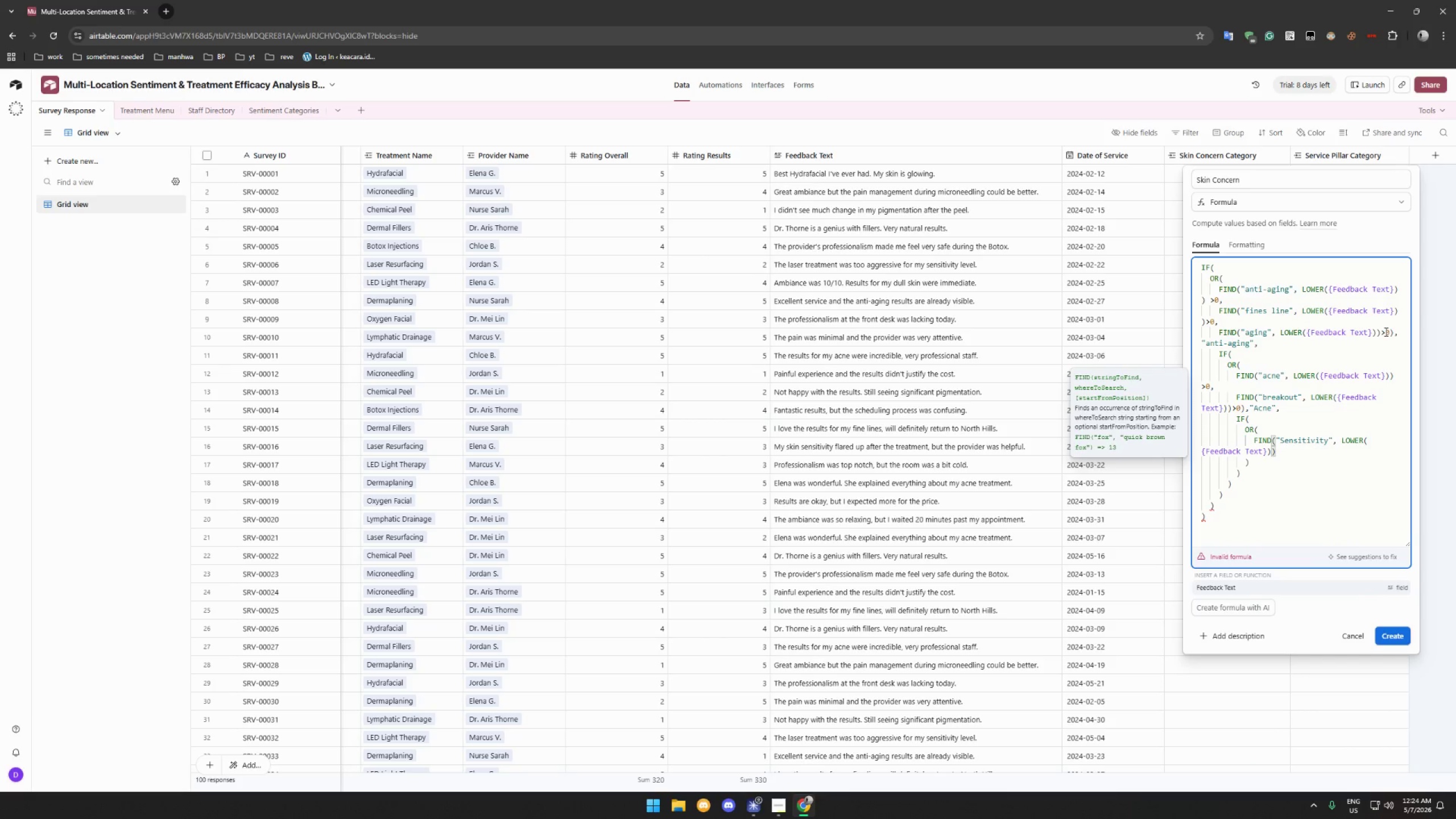 
key(ArrowRight)
 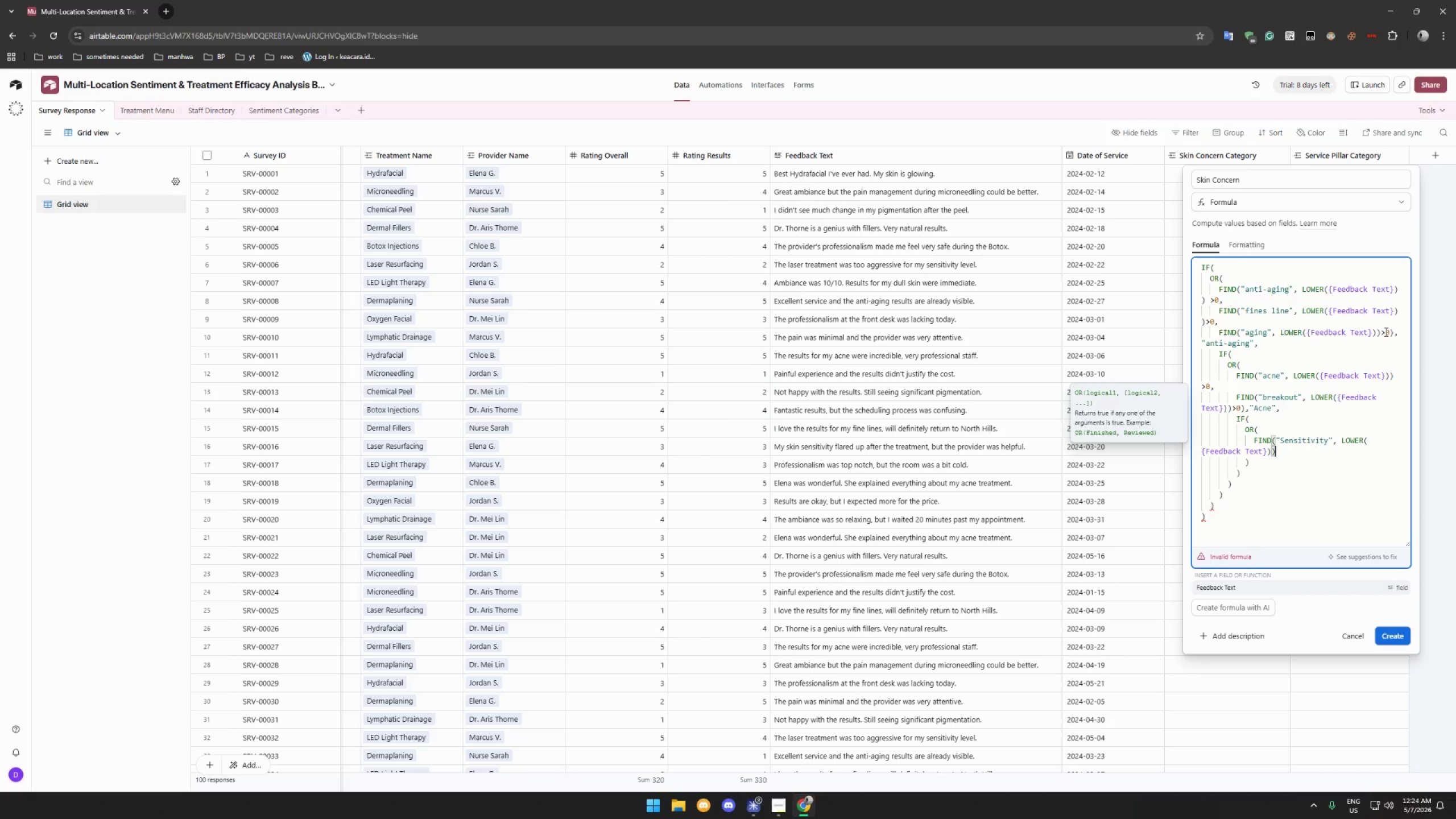 
key(Shift+Period)
 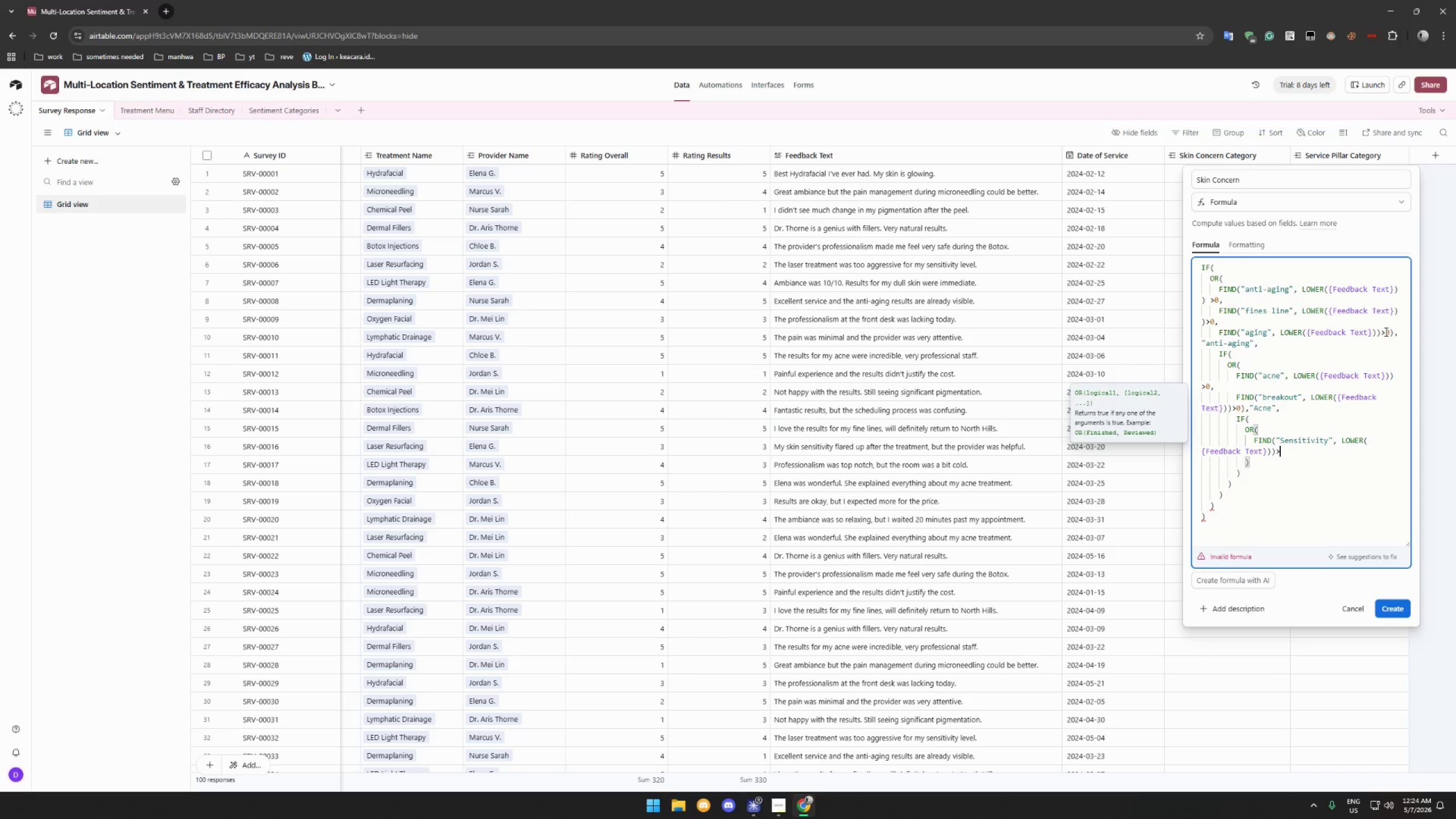 
key(0)
 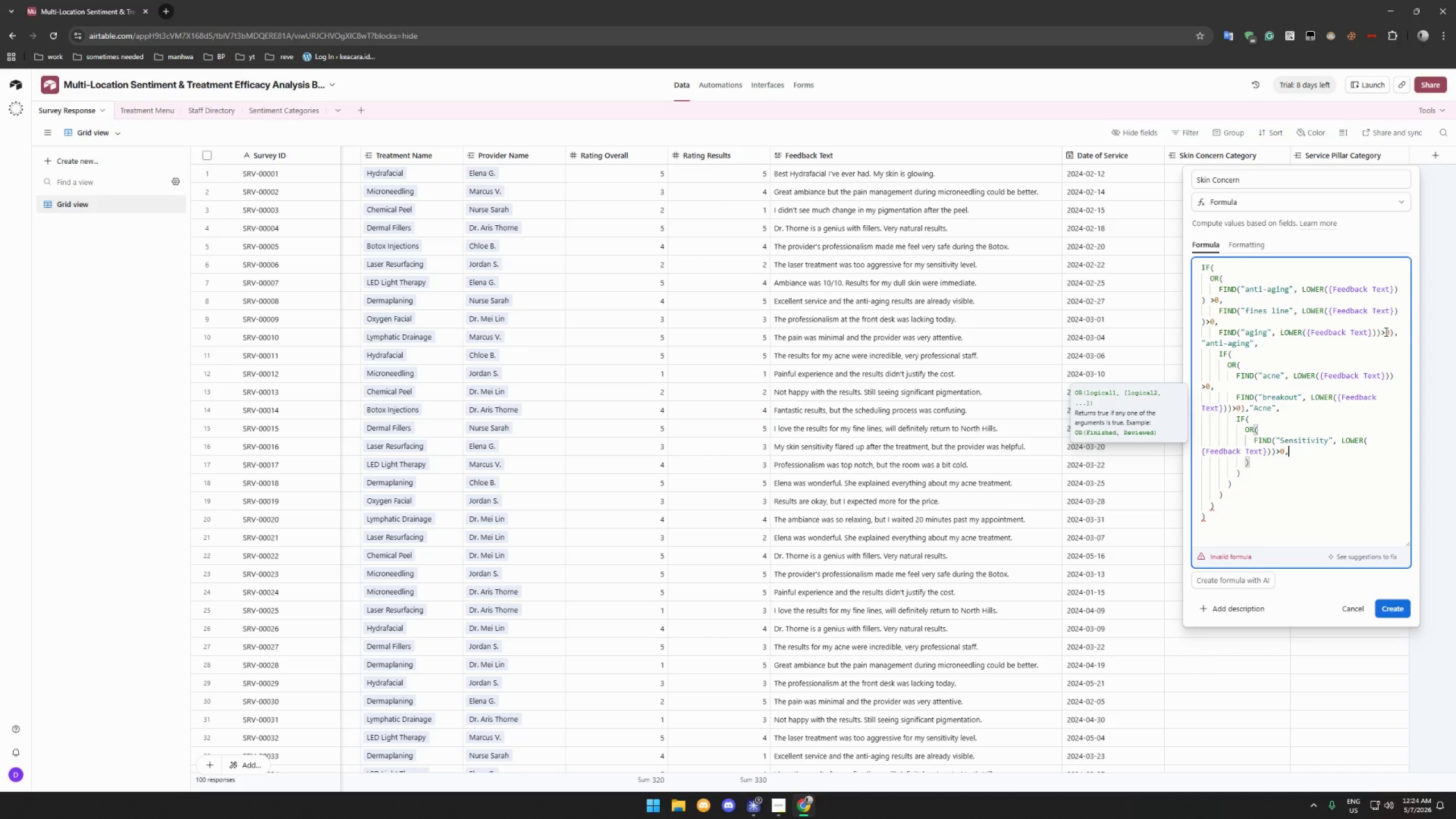 
key(Comma)
 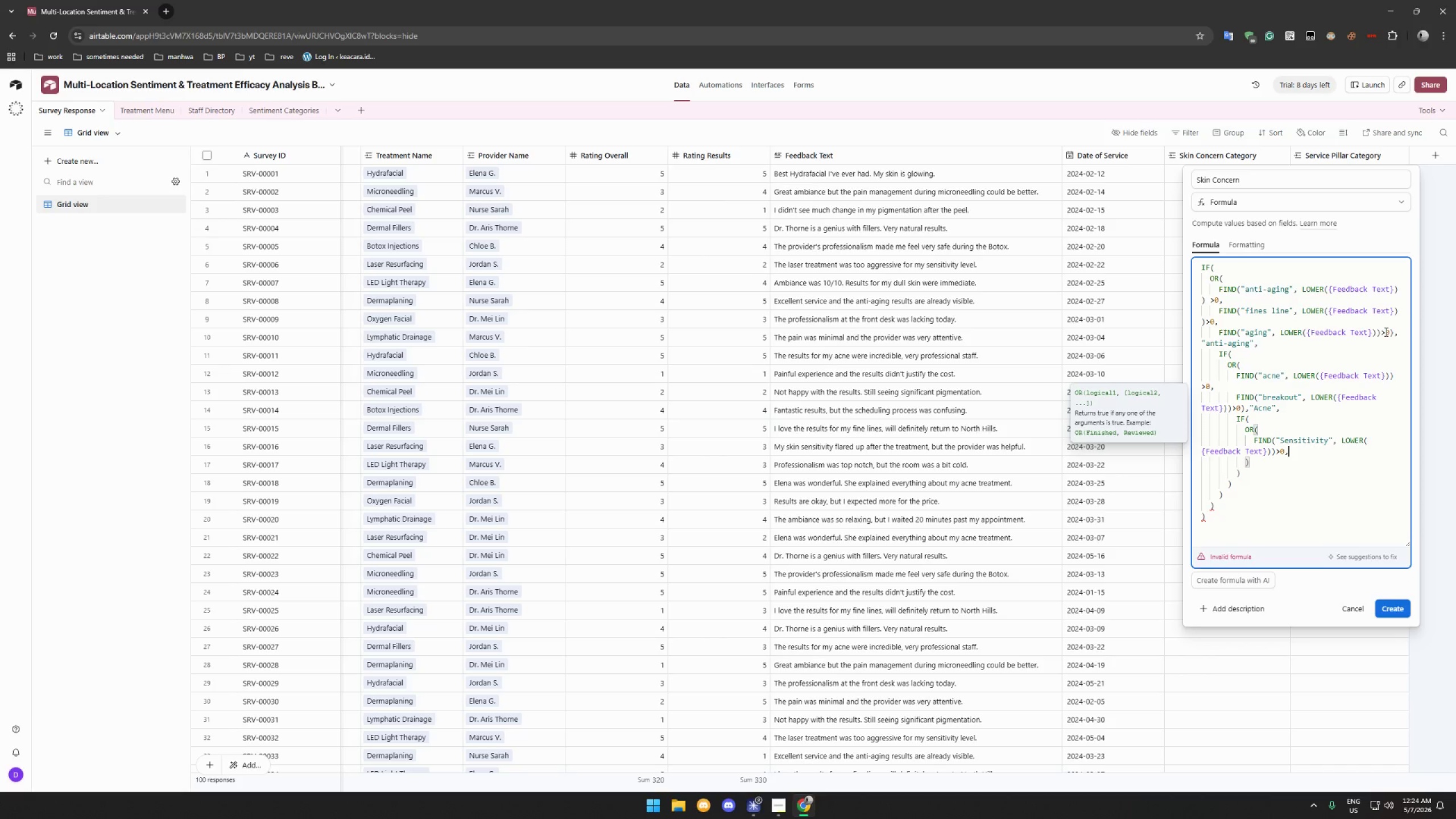 
key(Shift+Enter)
 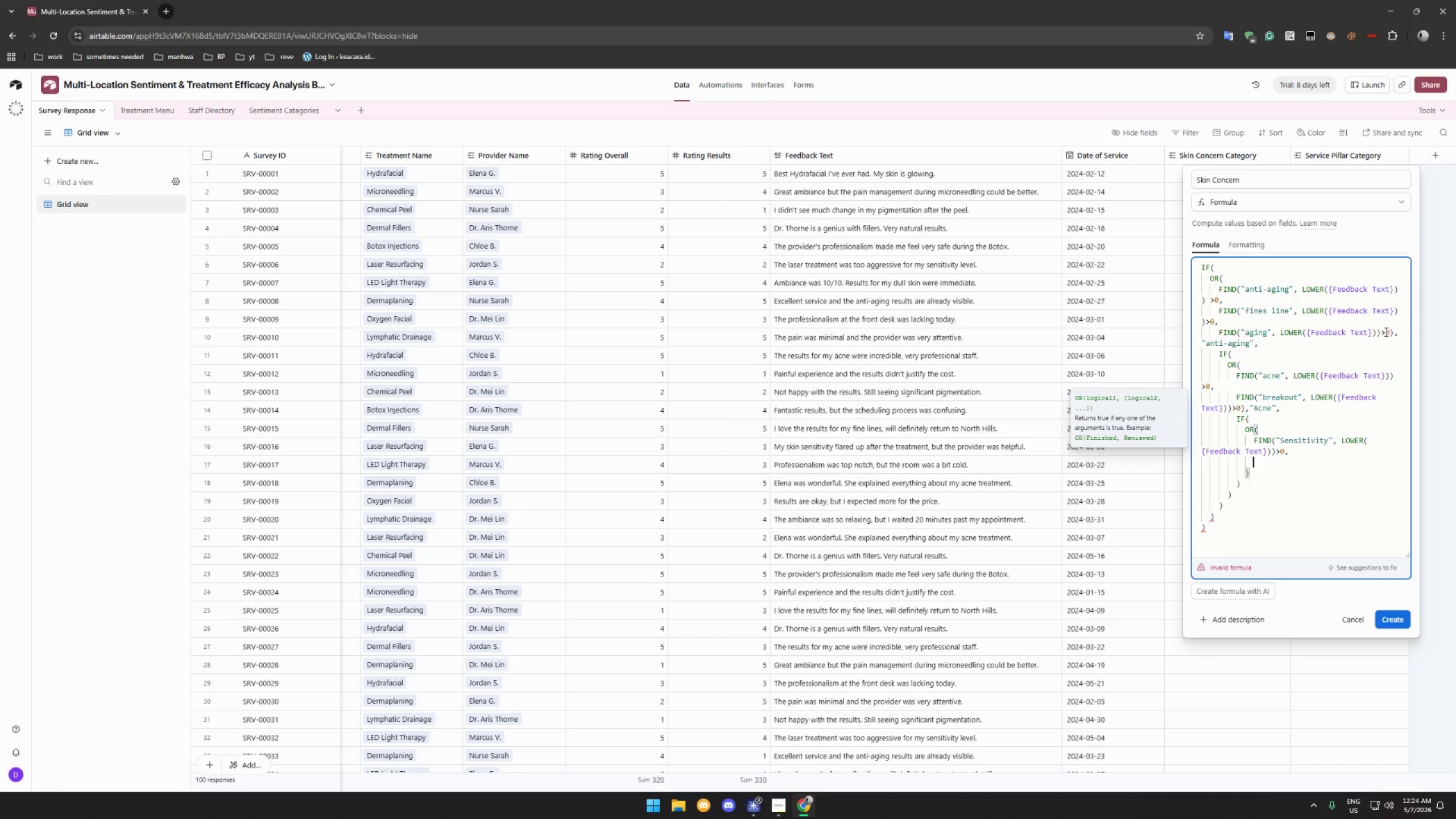 
type(FIND("S)
key(Backspace)
type(sensitive)
 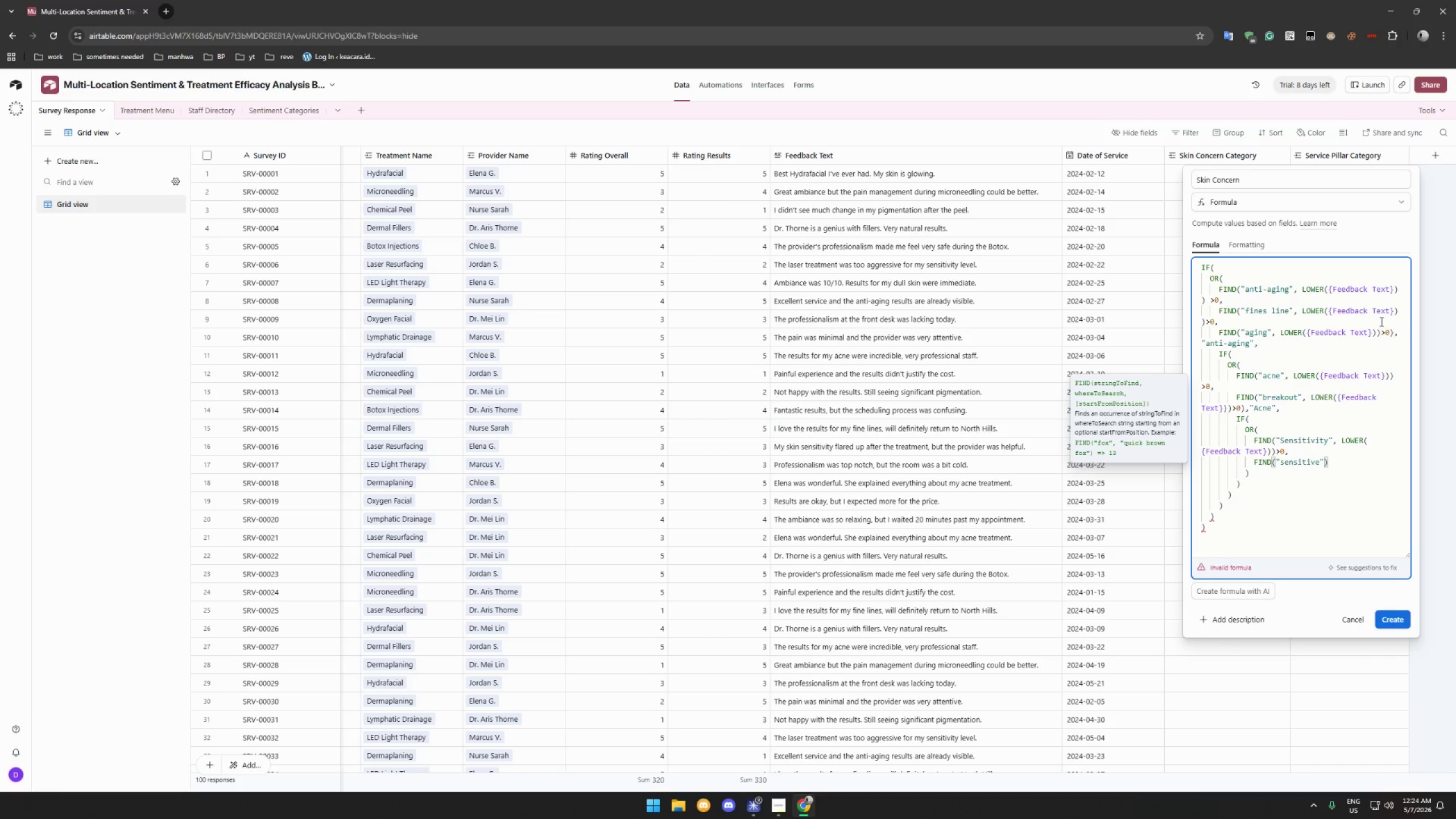 
key(S)
 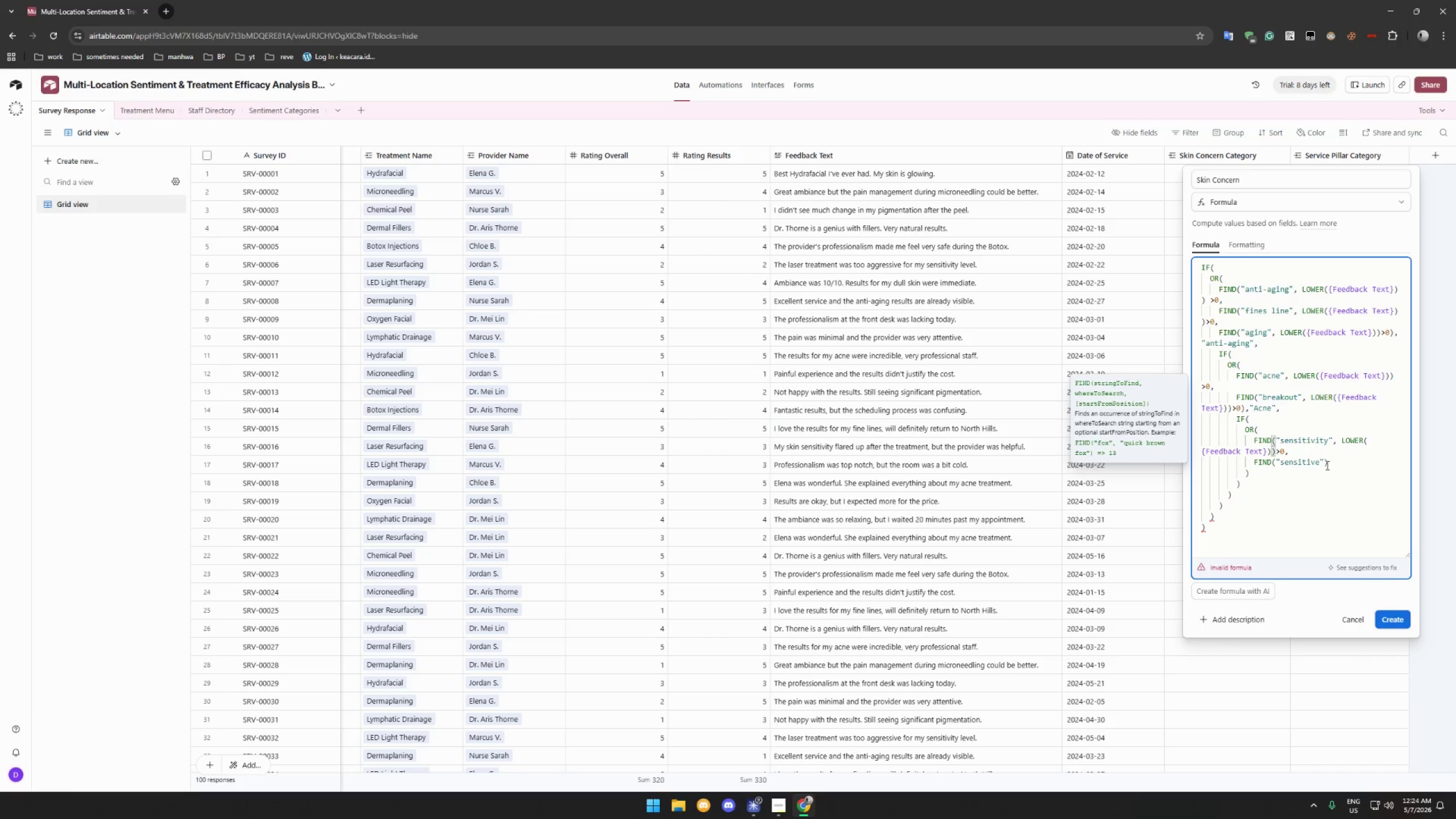 
left_click([1324, 464])
 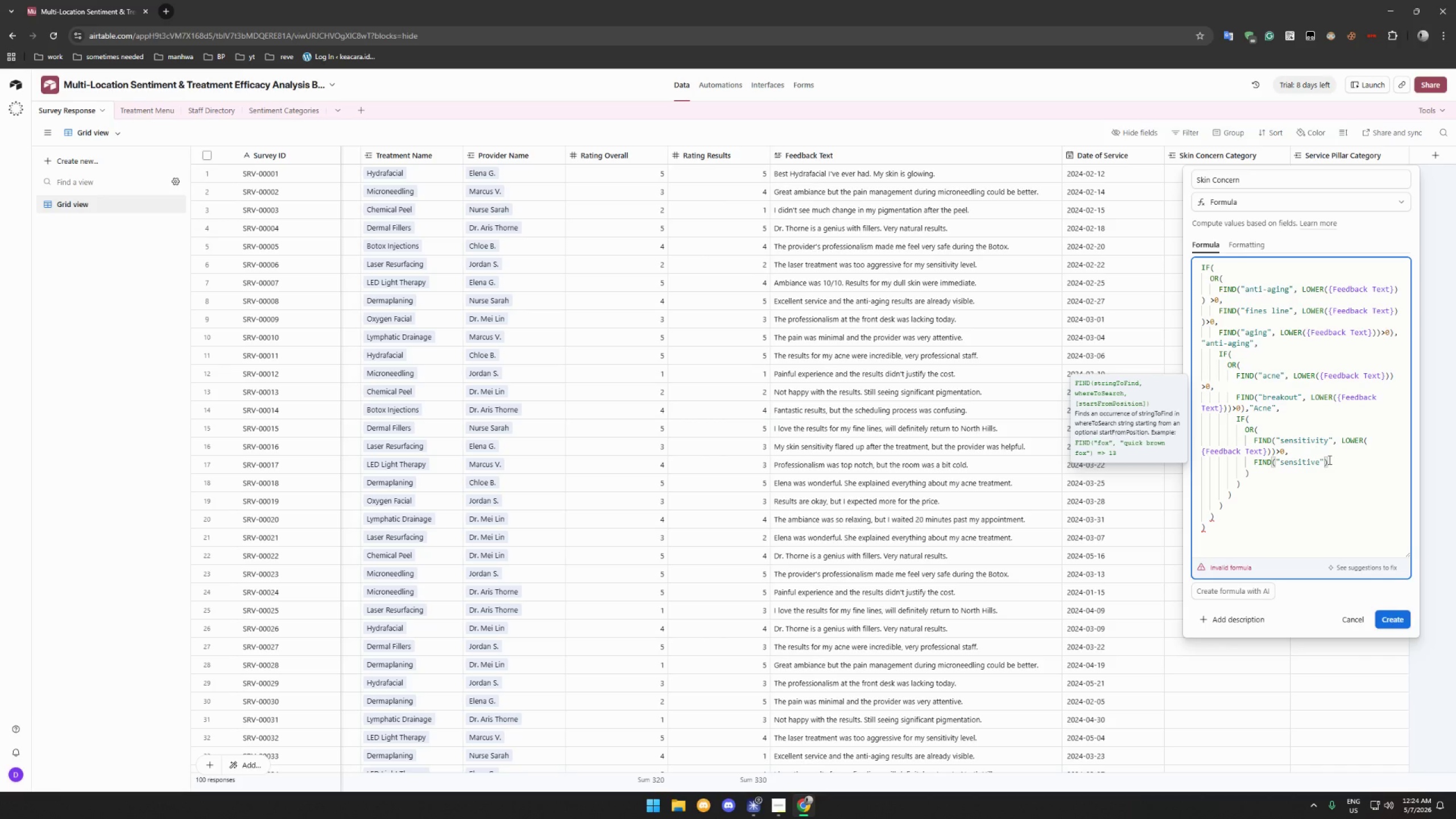 
wait(6.24)
 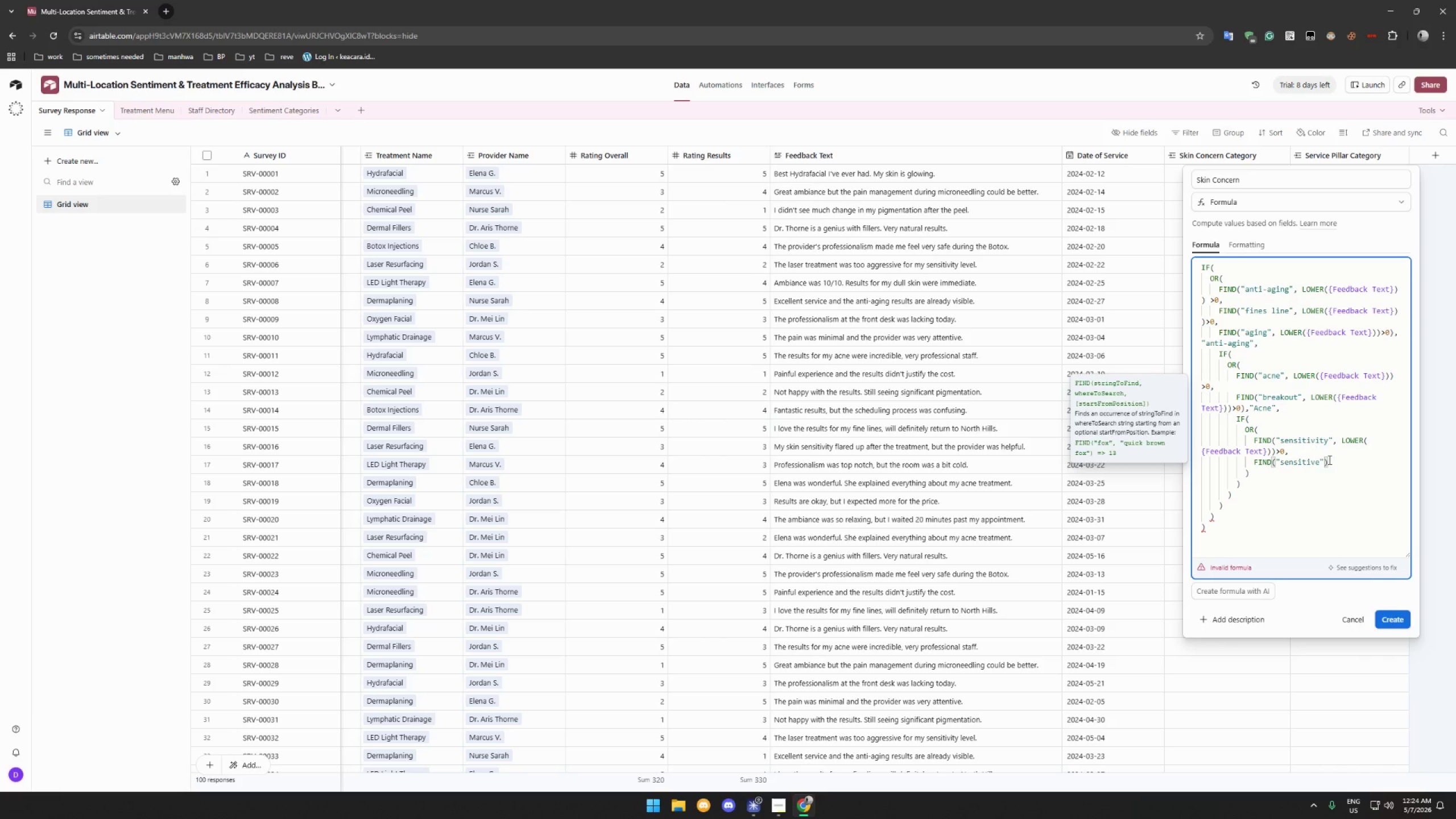 
type(, LOWER)
 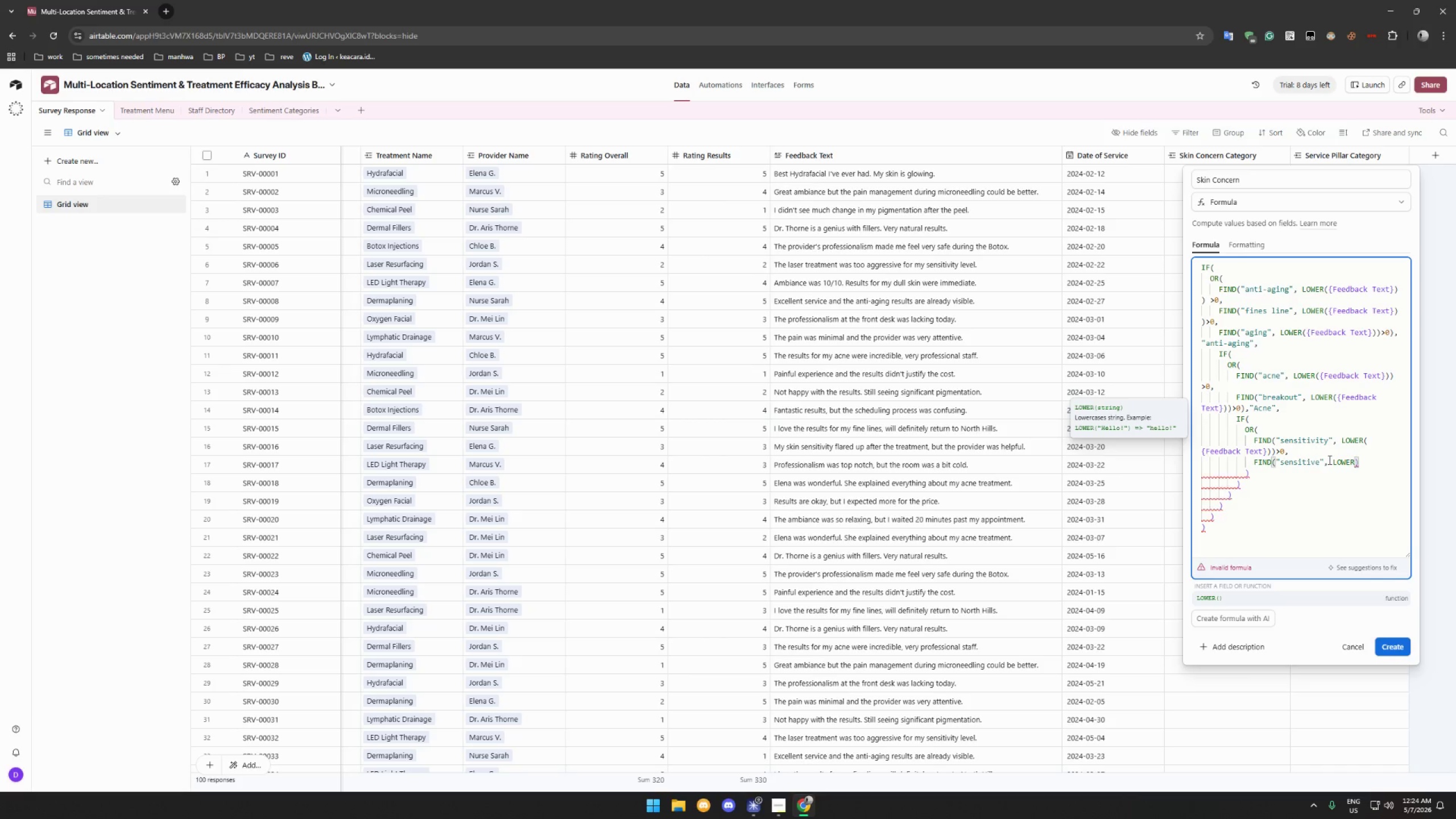 
type(({Feedback _)
key(Backspace)
type(Tesx)
key(Backspace)
key(Backspace)
type(xt)
 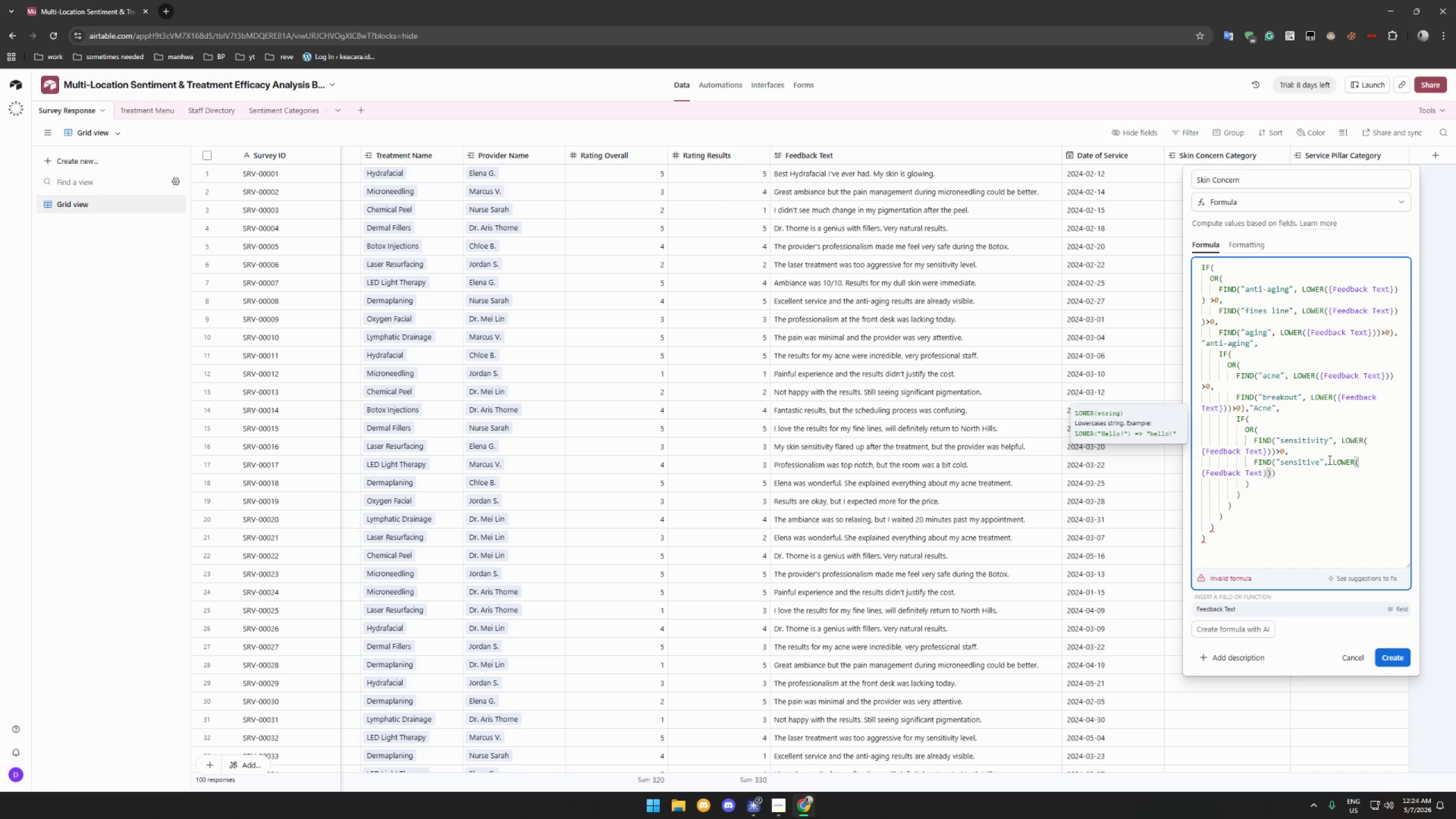 
key(ArrowRight)
 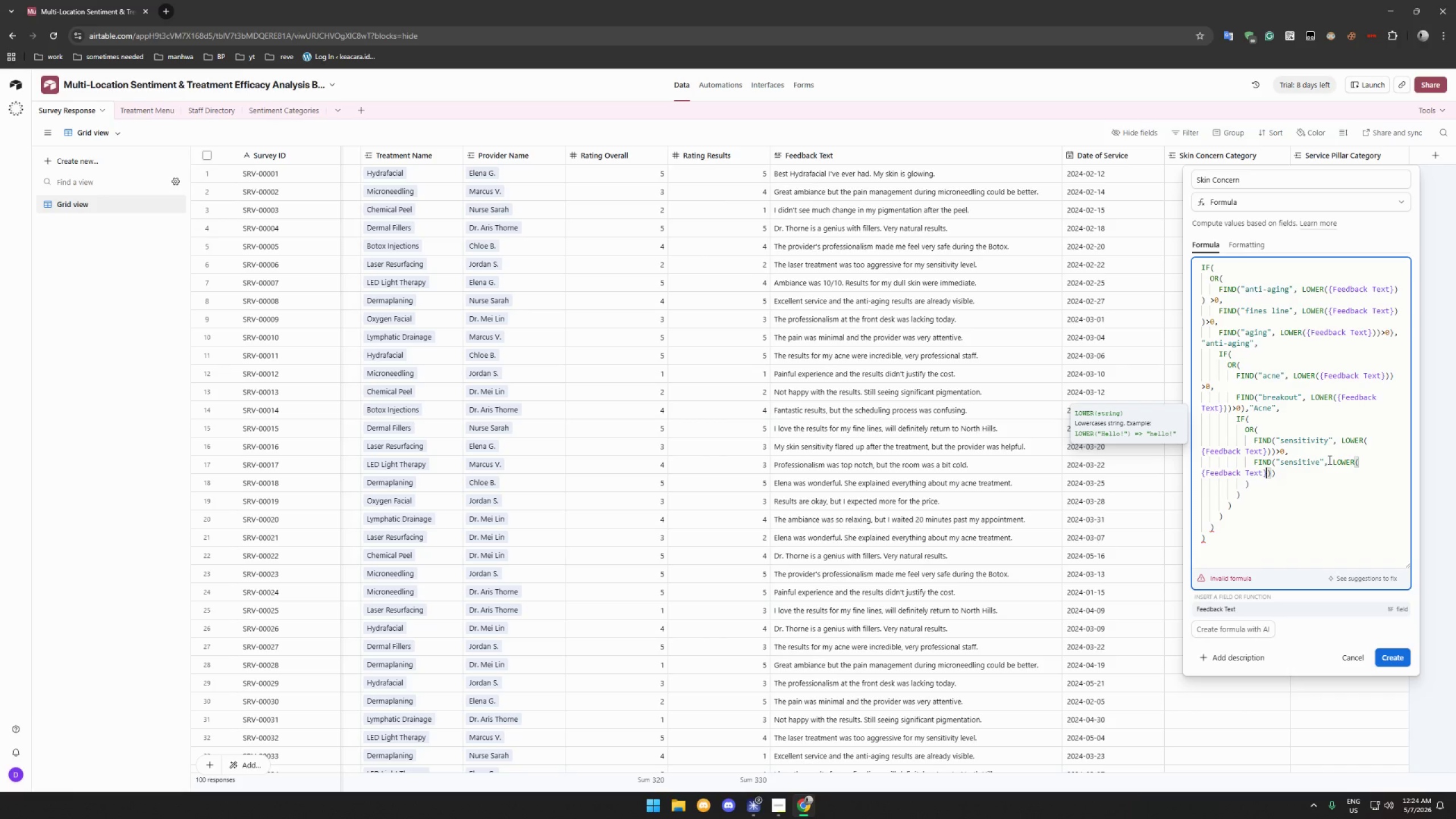 
key(ArrowRight)
 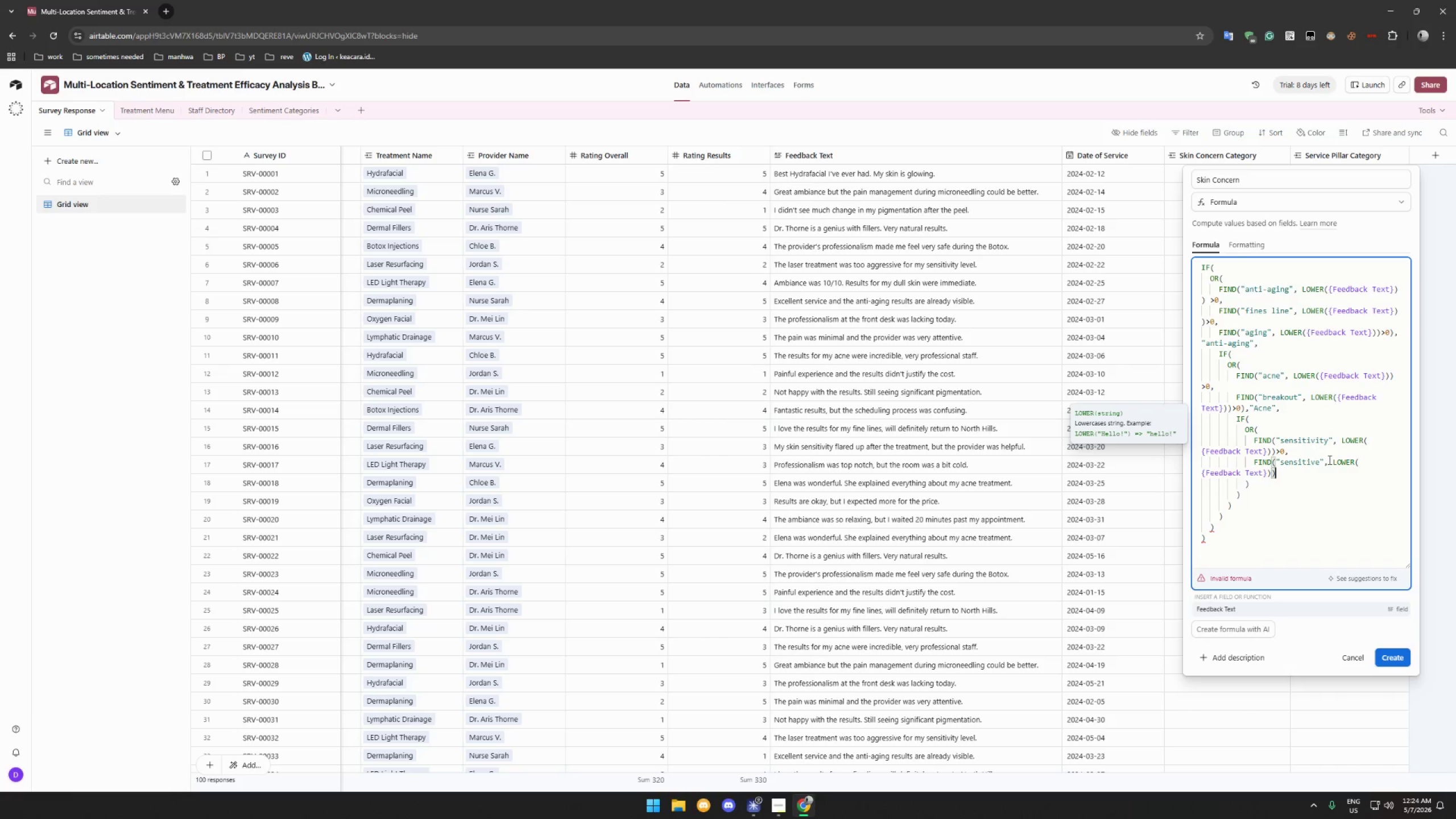 
key(ArrowRight)
 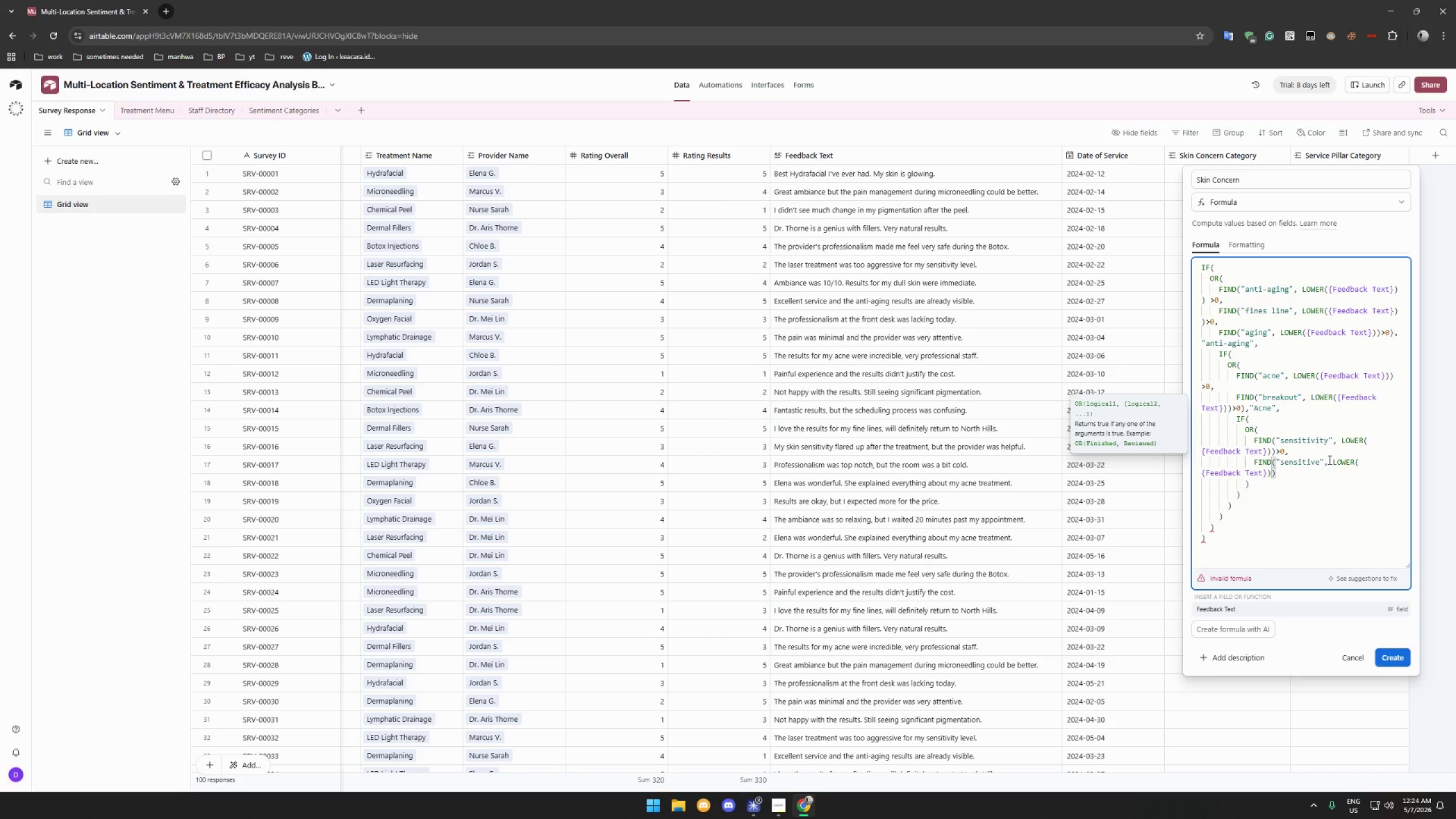 
key(Shift+Period)
 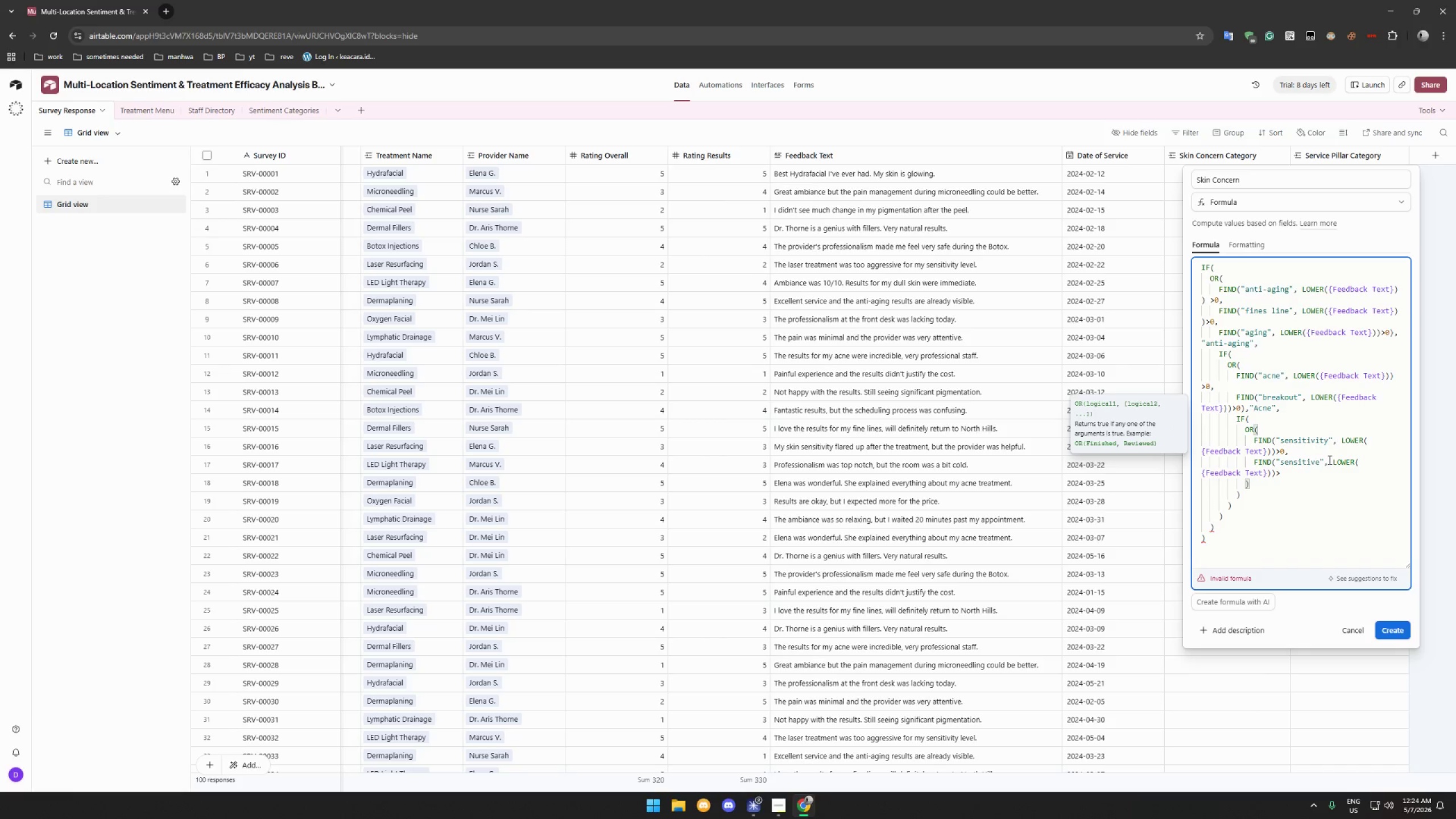 
key(0)
 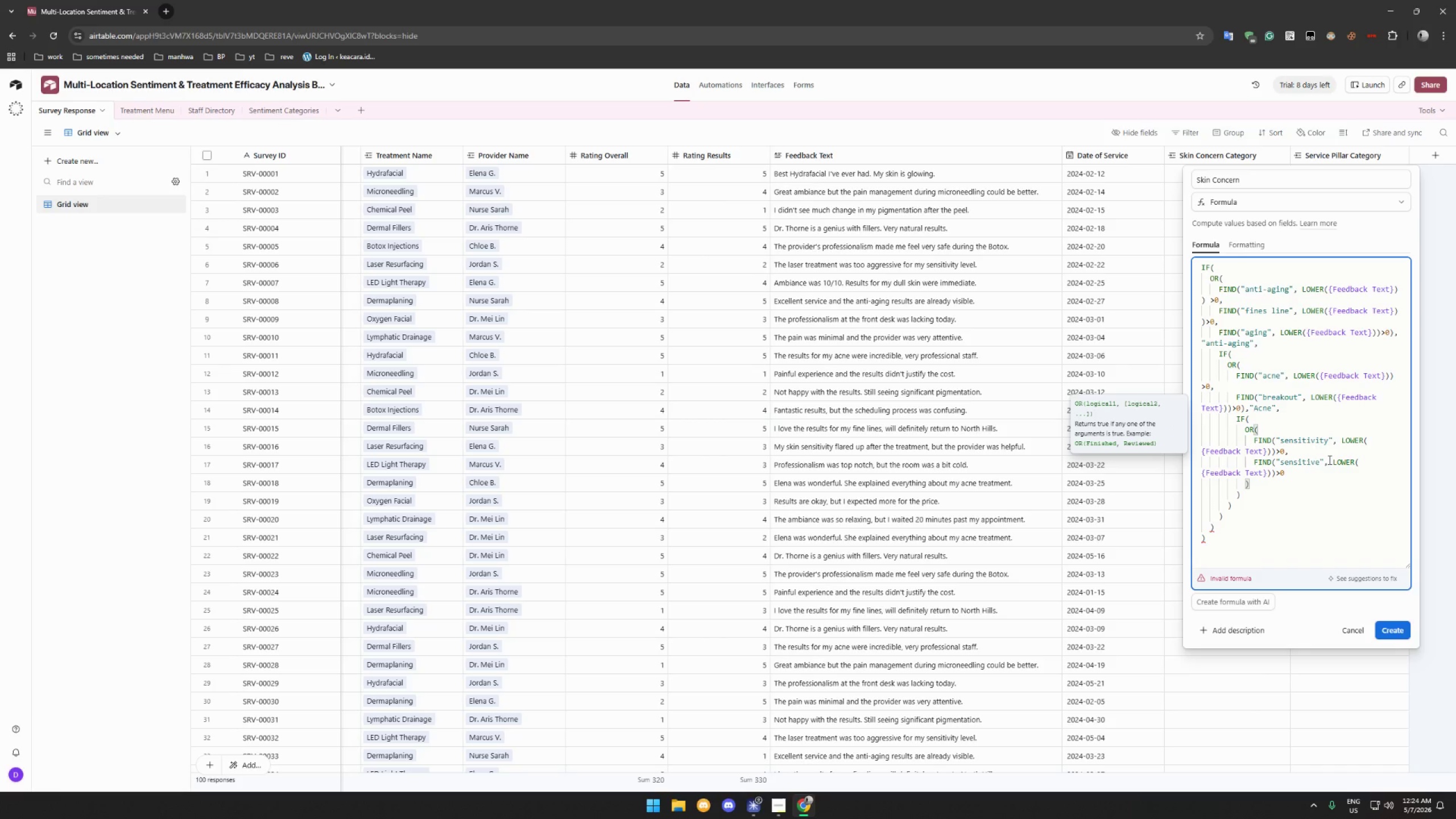 
key(Comma)
 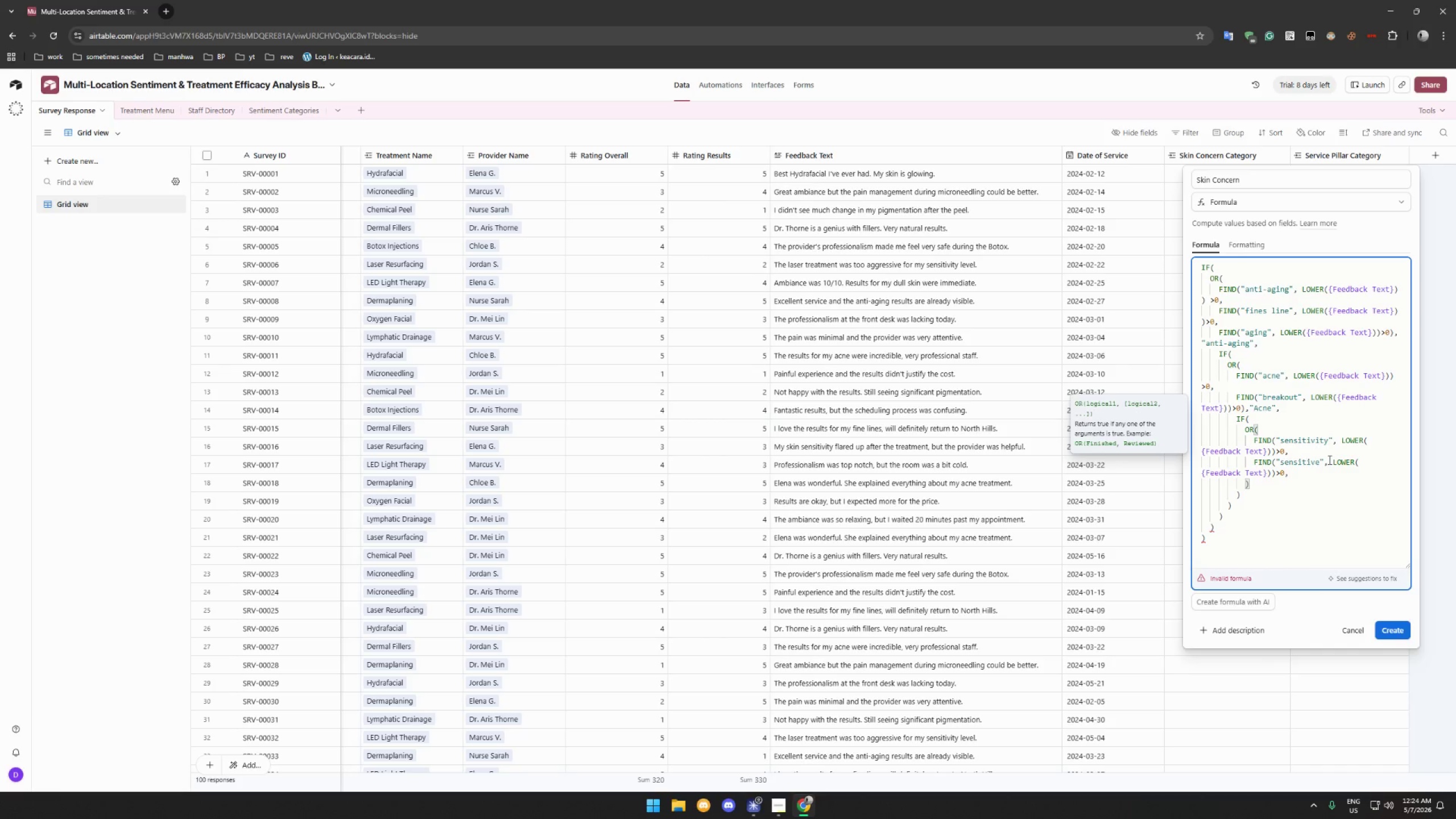 
key(Shift+Enter)
 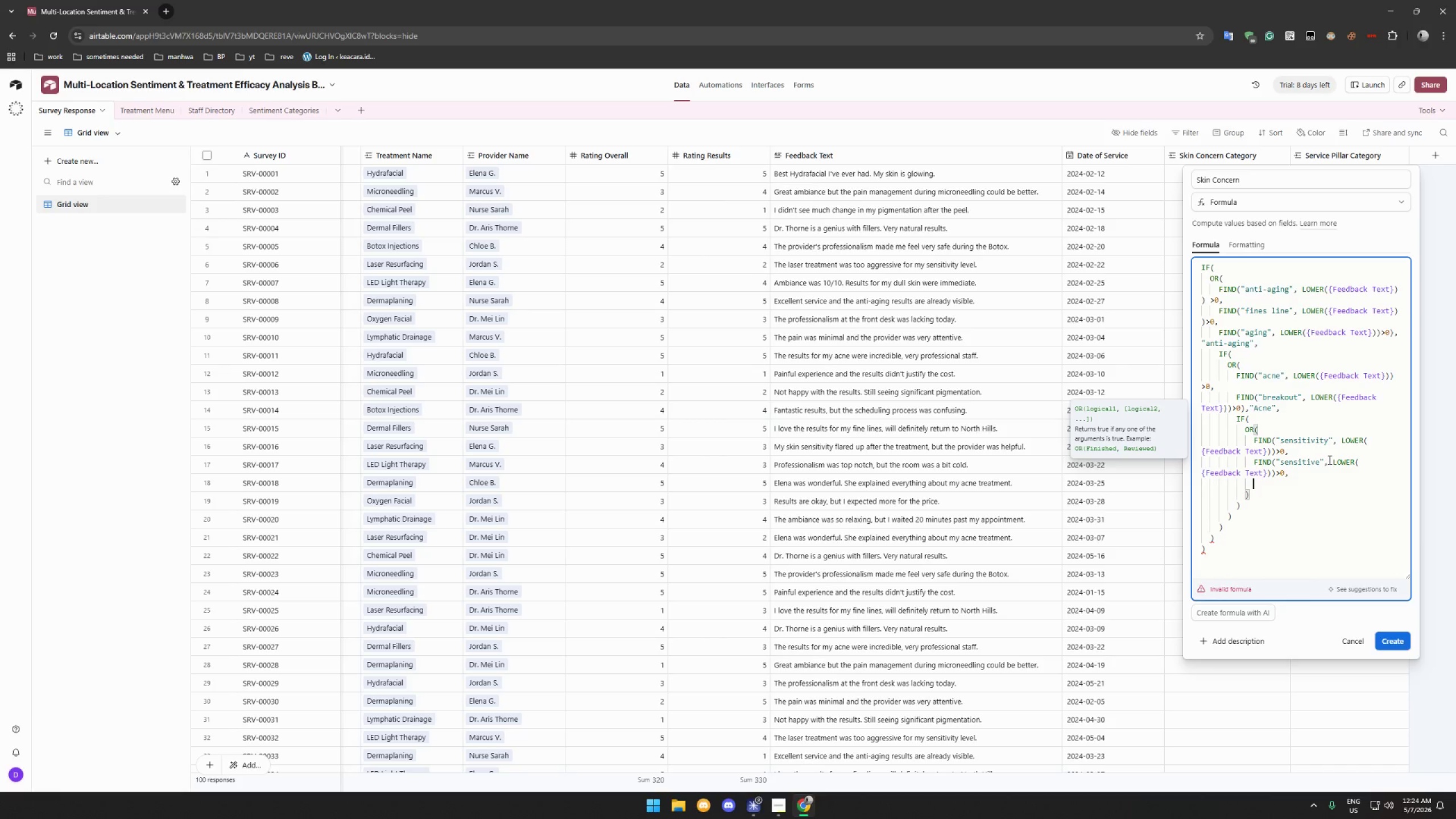 
type(FIND("aggresi)
key(Backspace)
type(sive)
 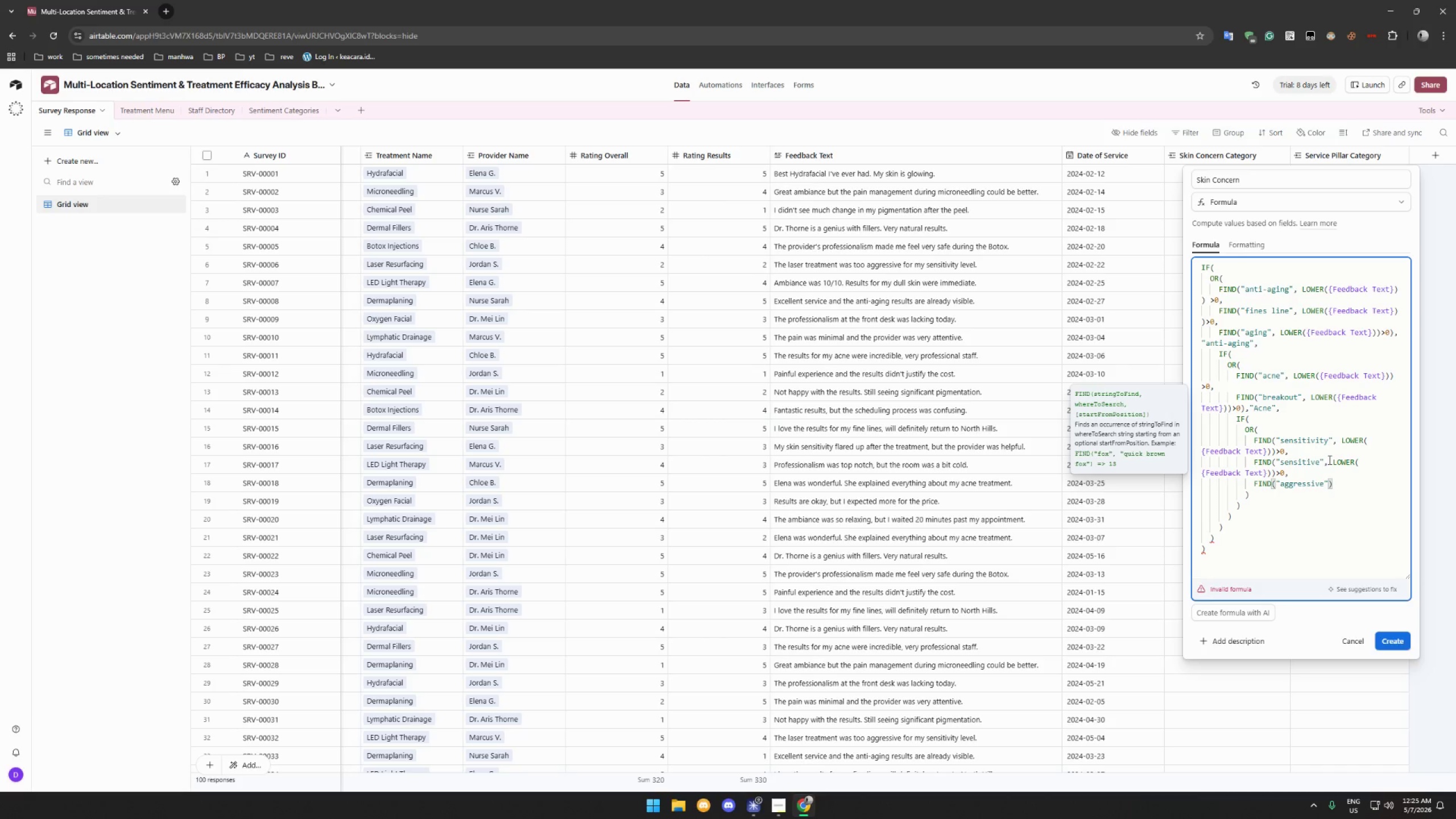 
hold_key(key=ShiftRight, duration=0.53)
 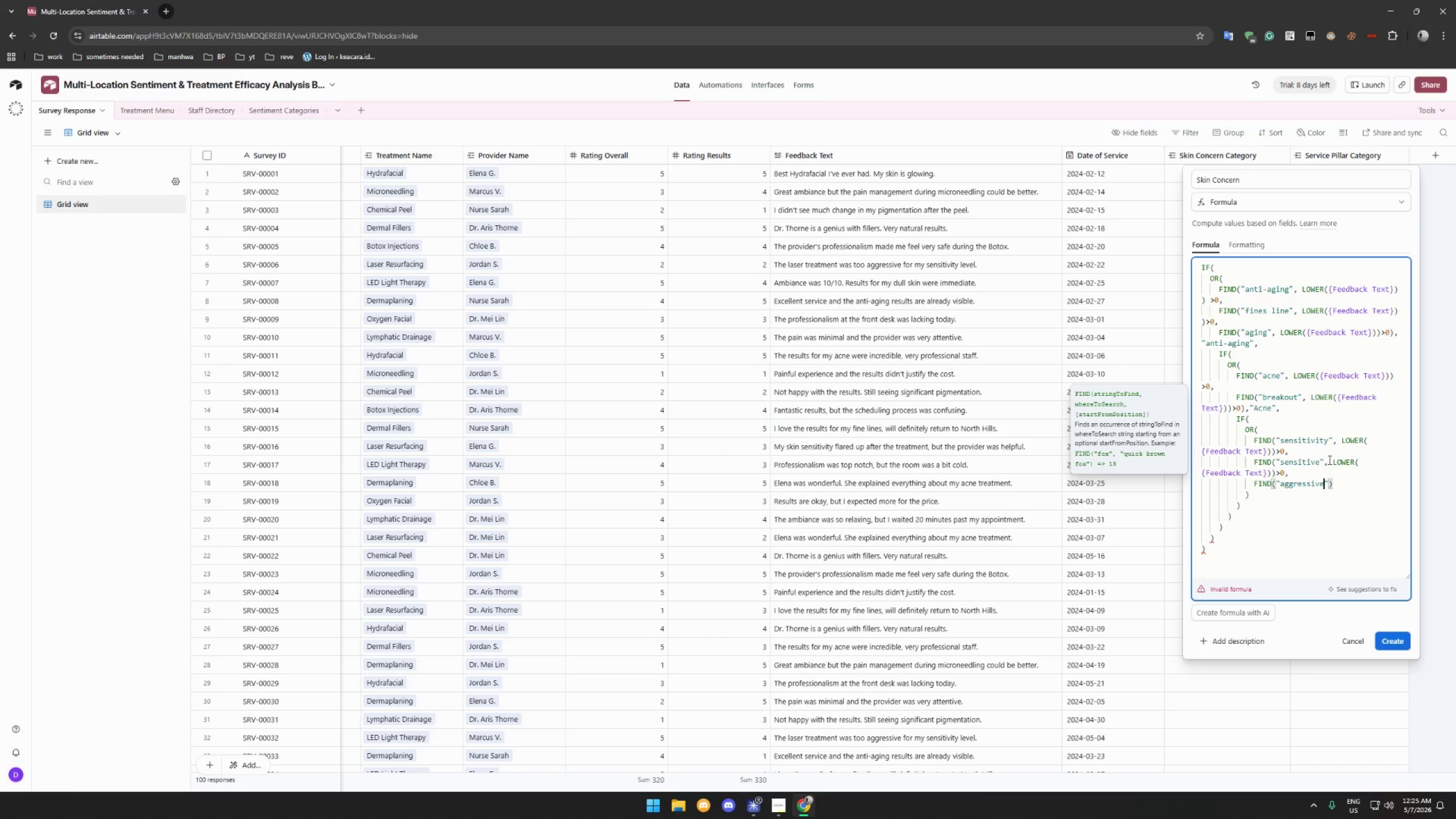 
wait(17.17)
 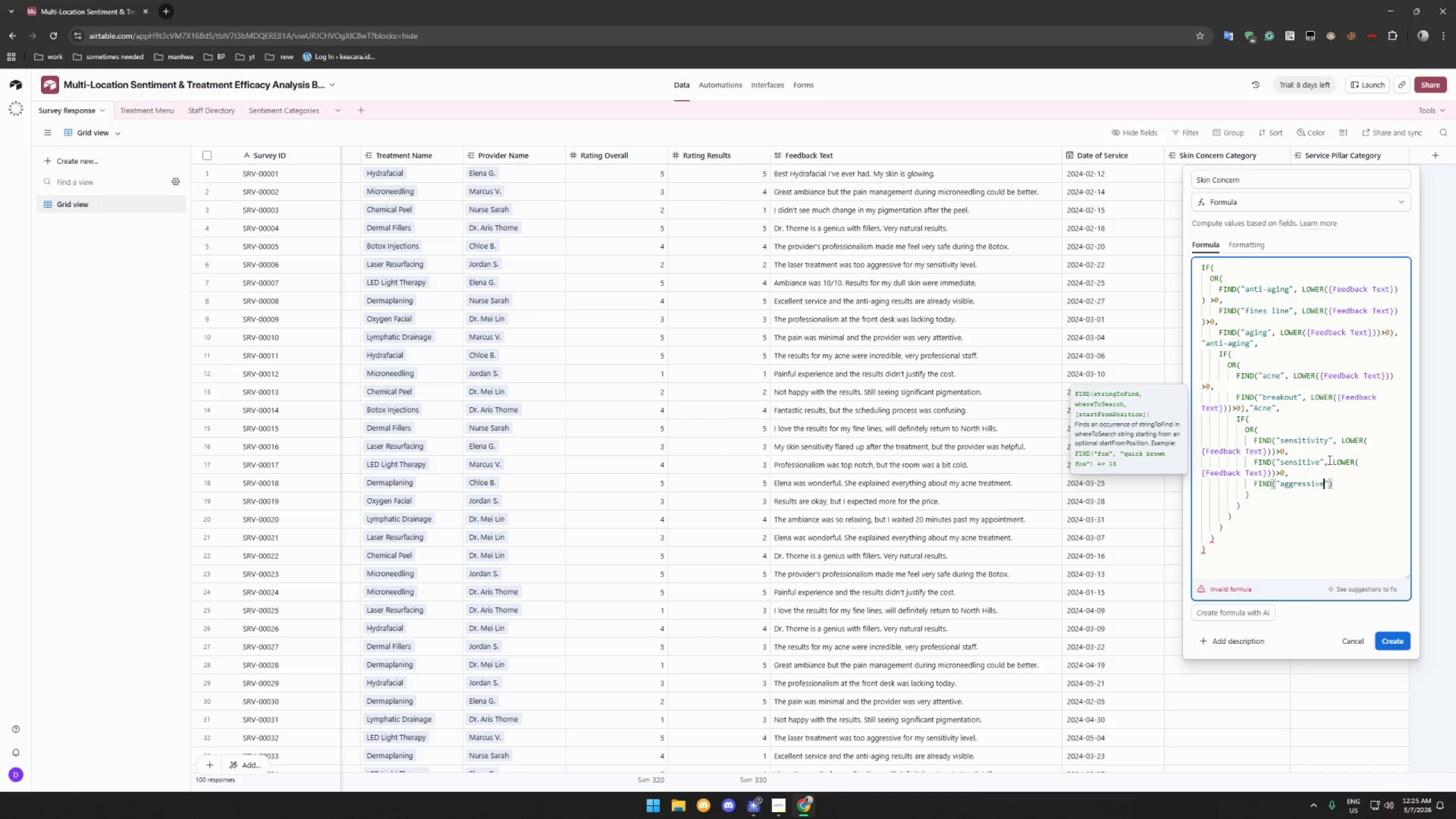 
key(ArrowRight)
 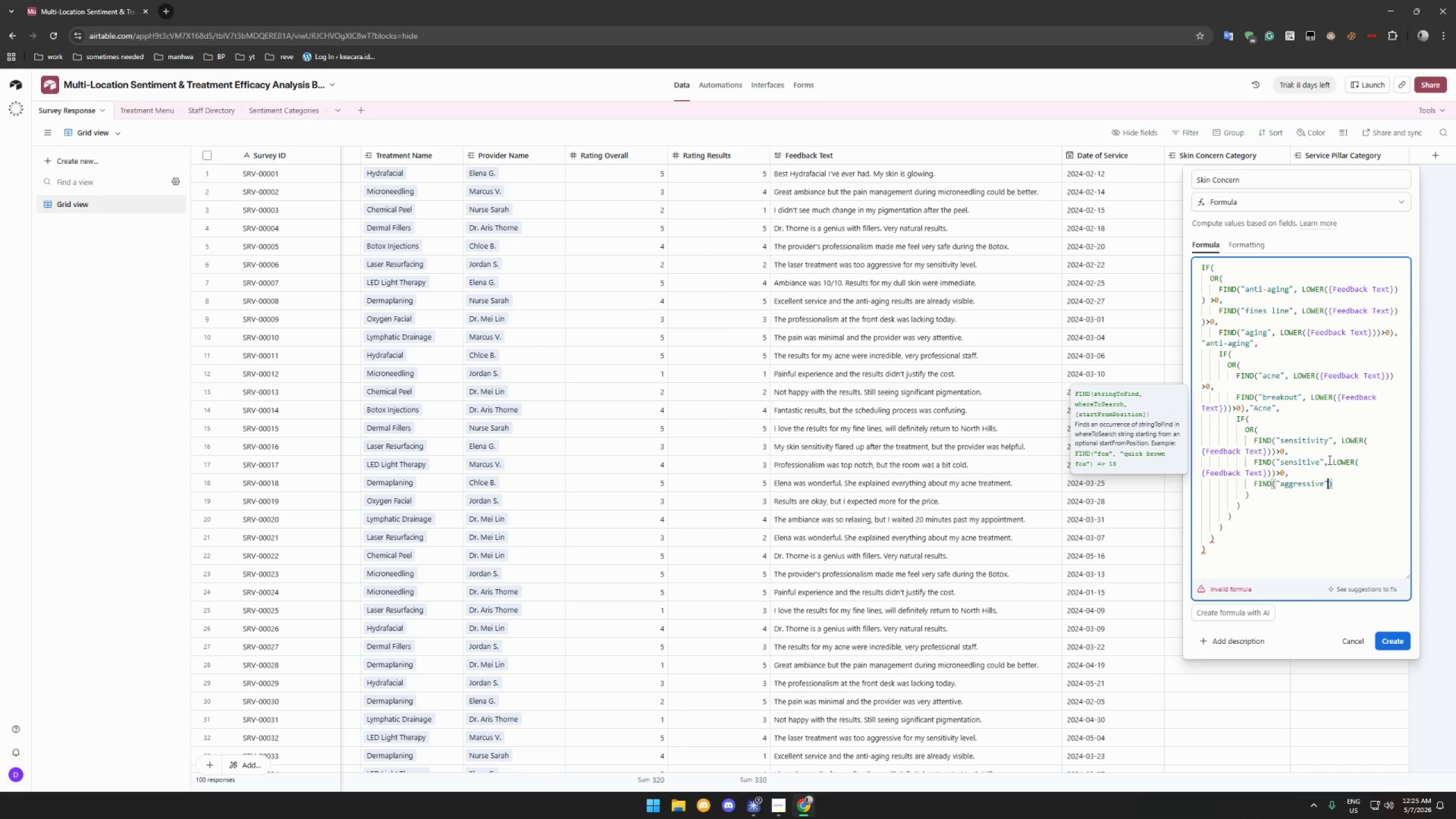 
type(, LOWER({Feedback Text)
 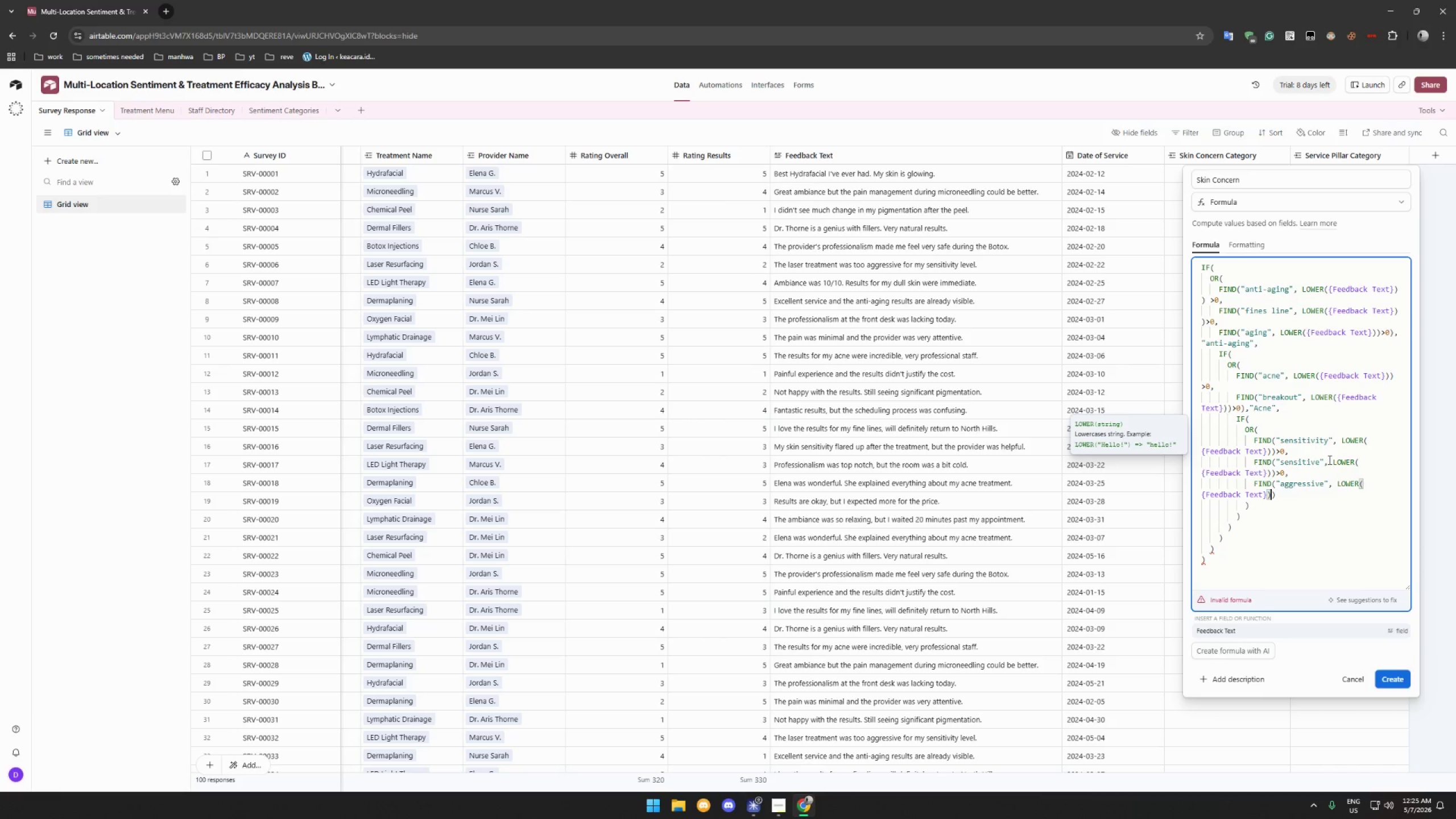 
 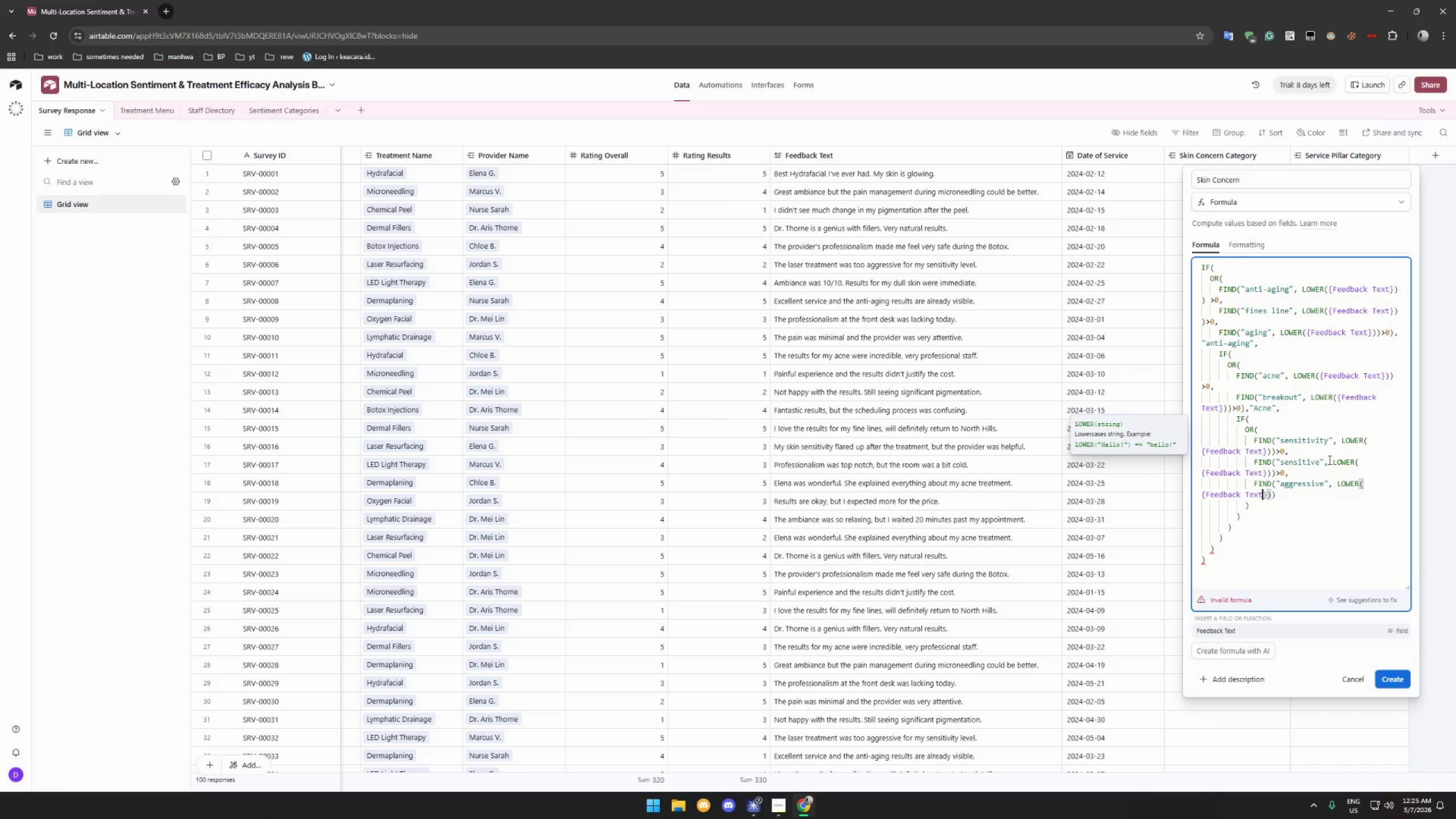 
key(ArrowRight)
 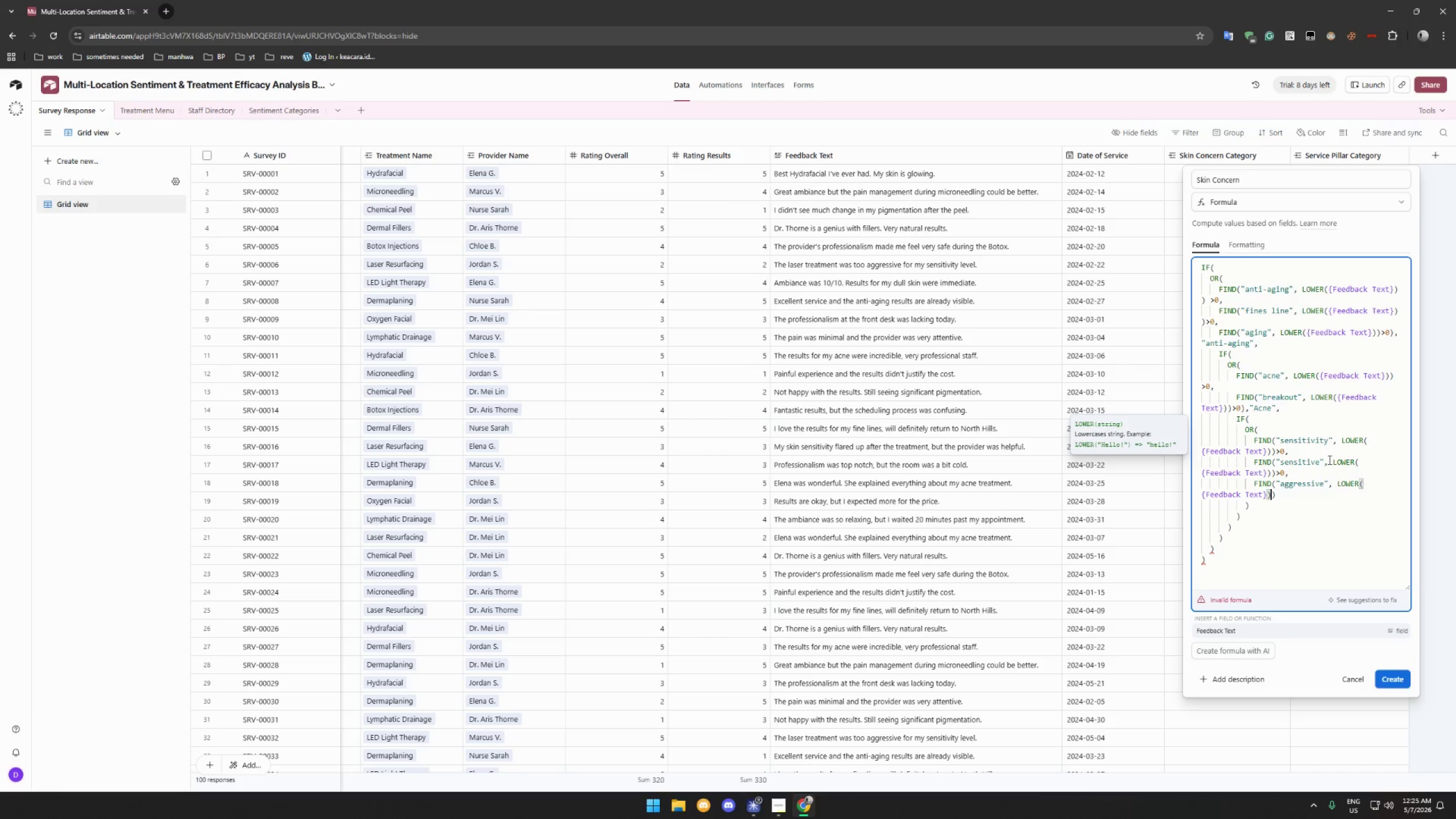 
key(ArrowRight)
 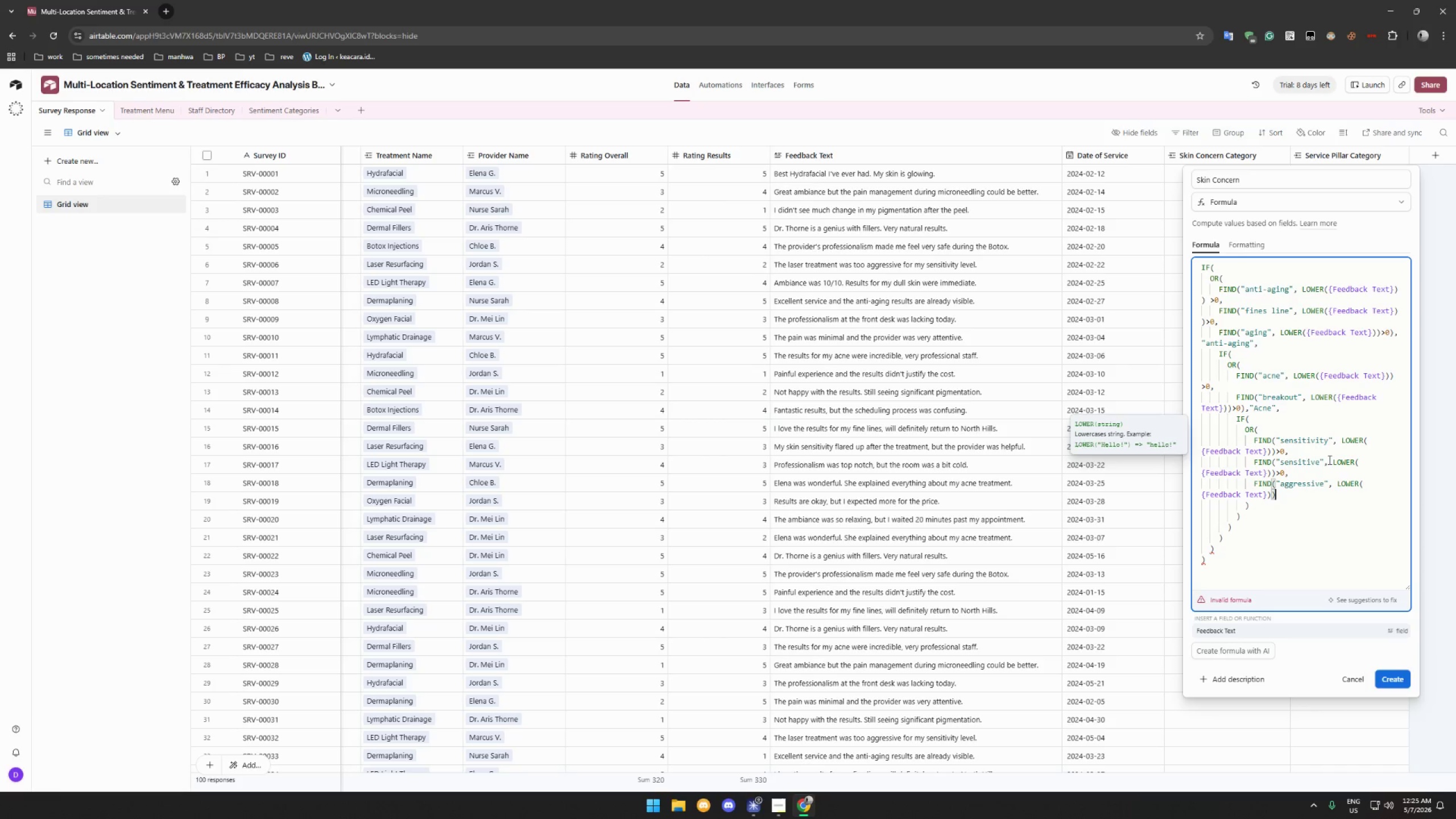 
key(ArrowRight)
 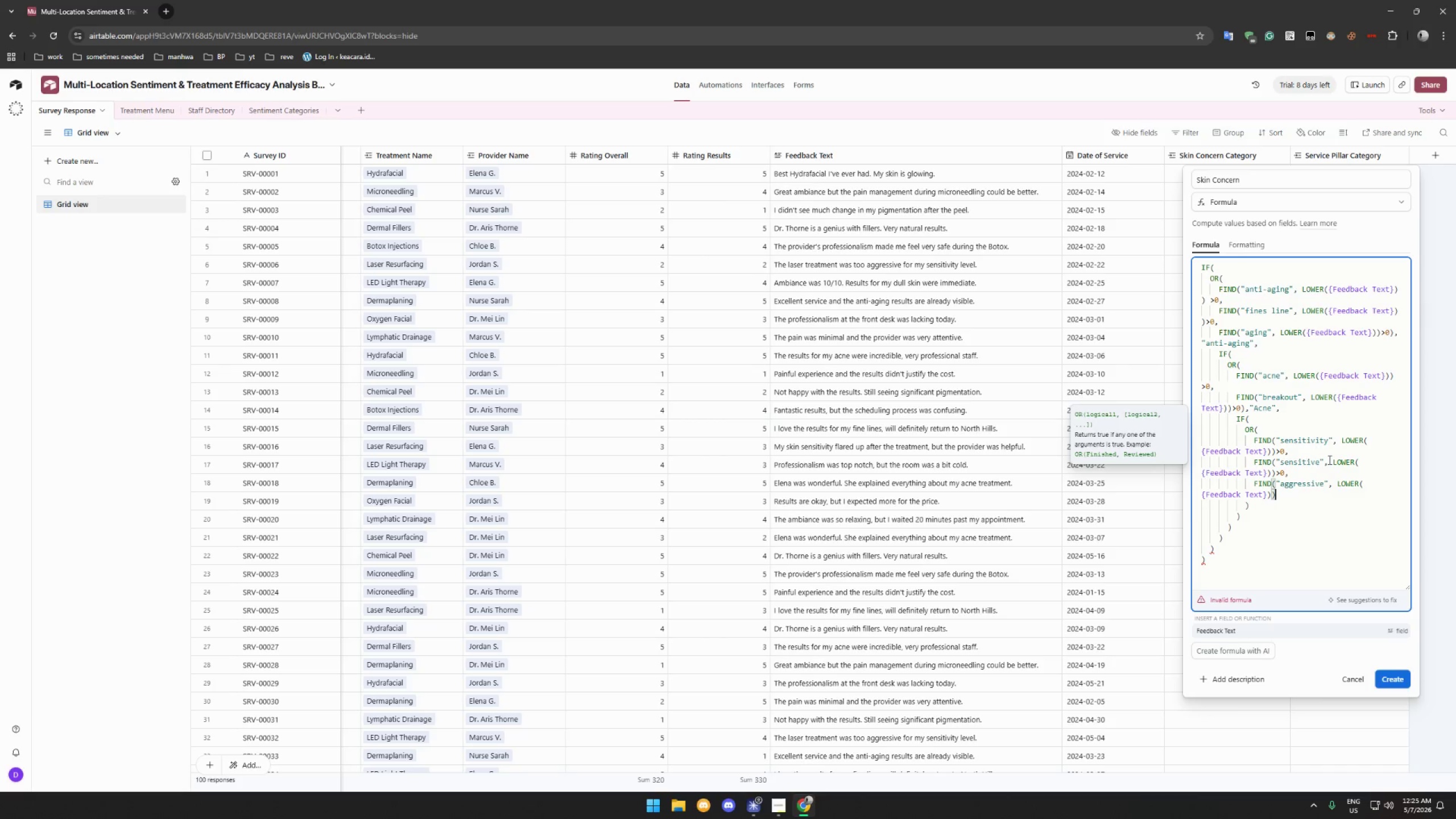 
hold_key(key=ShiftRight, duration=1.5)
 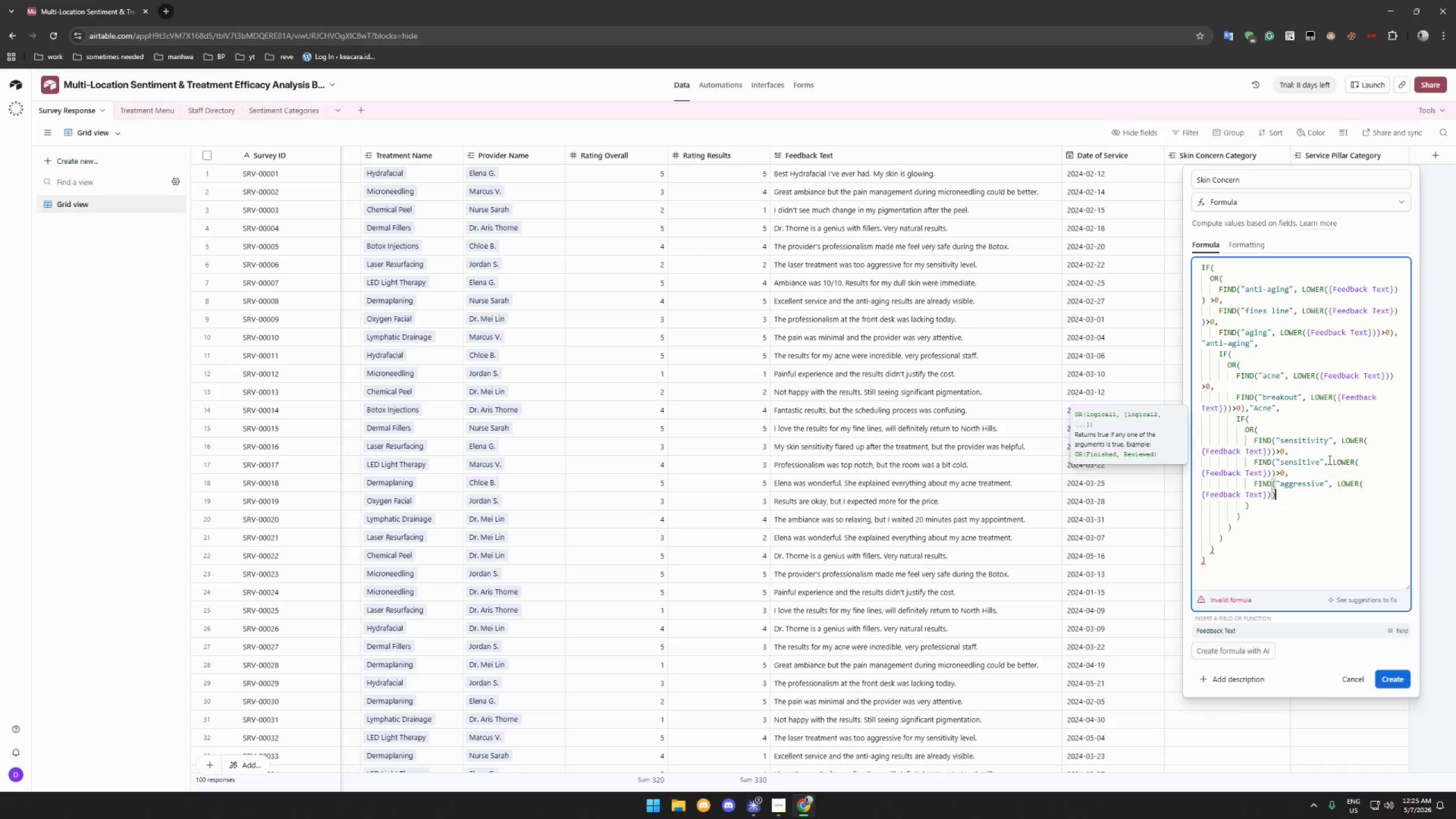 
type(>0),"Sensitivity)
 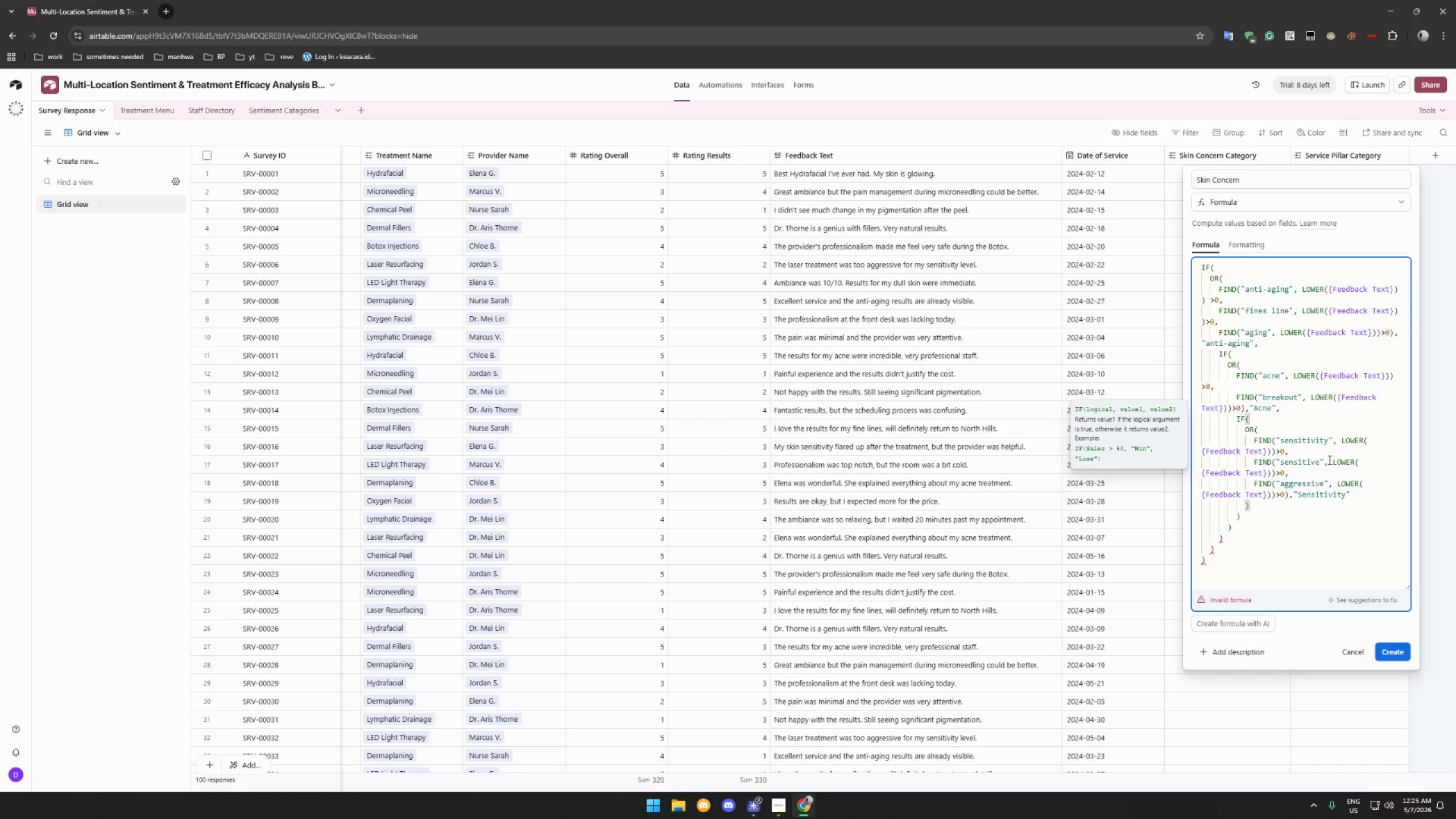 
key(ArrowRight)
 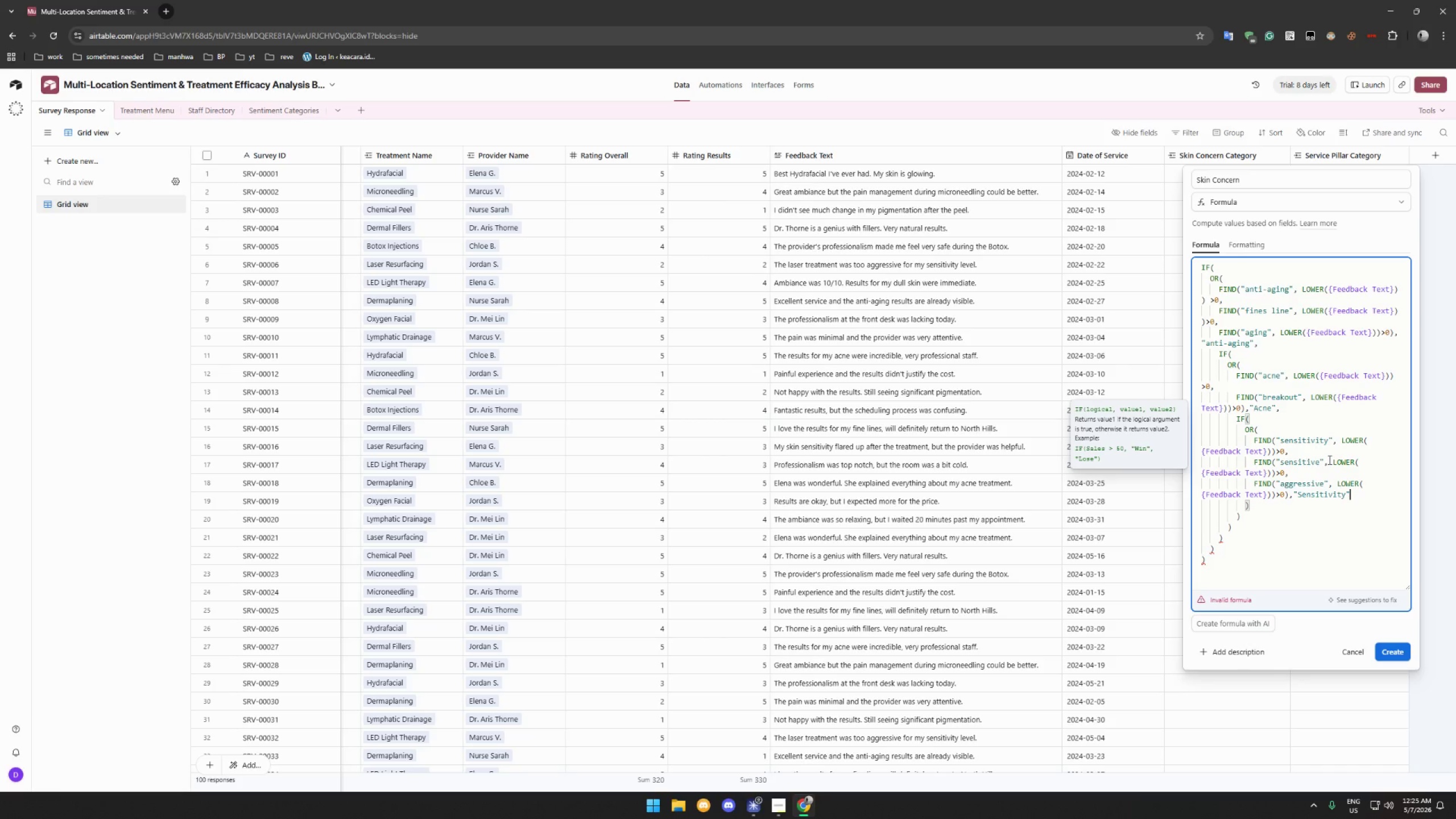 
key(Comma)
 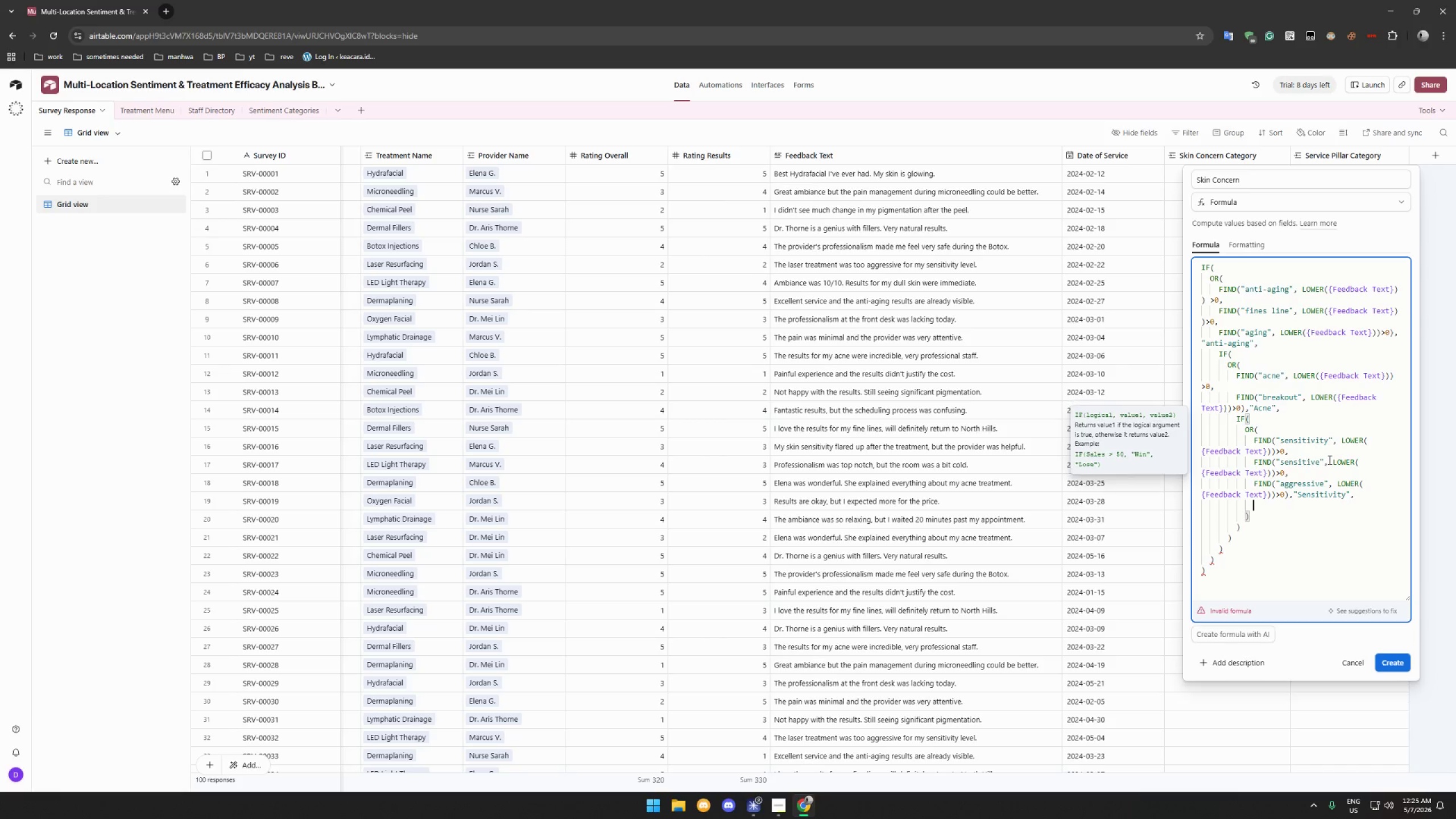 
key(Shift+Enter)
 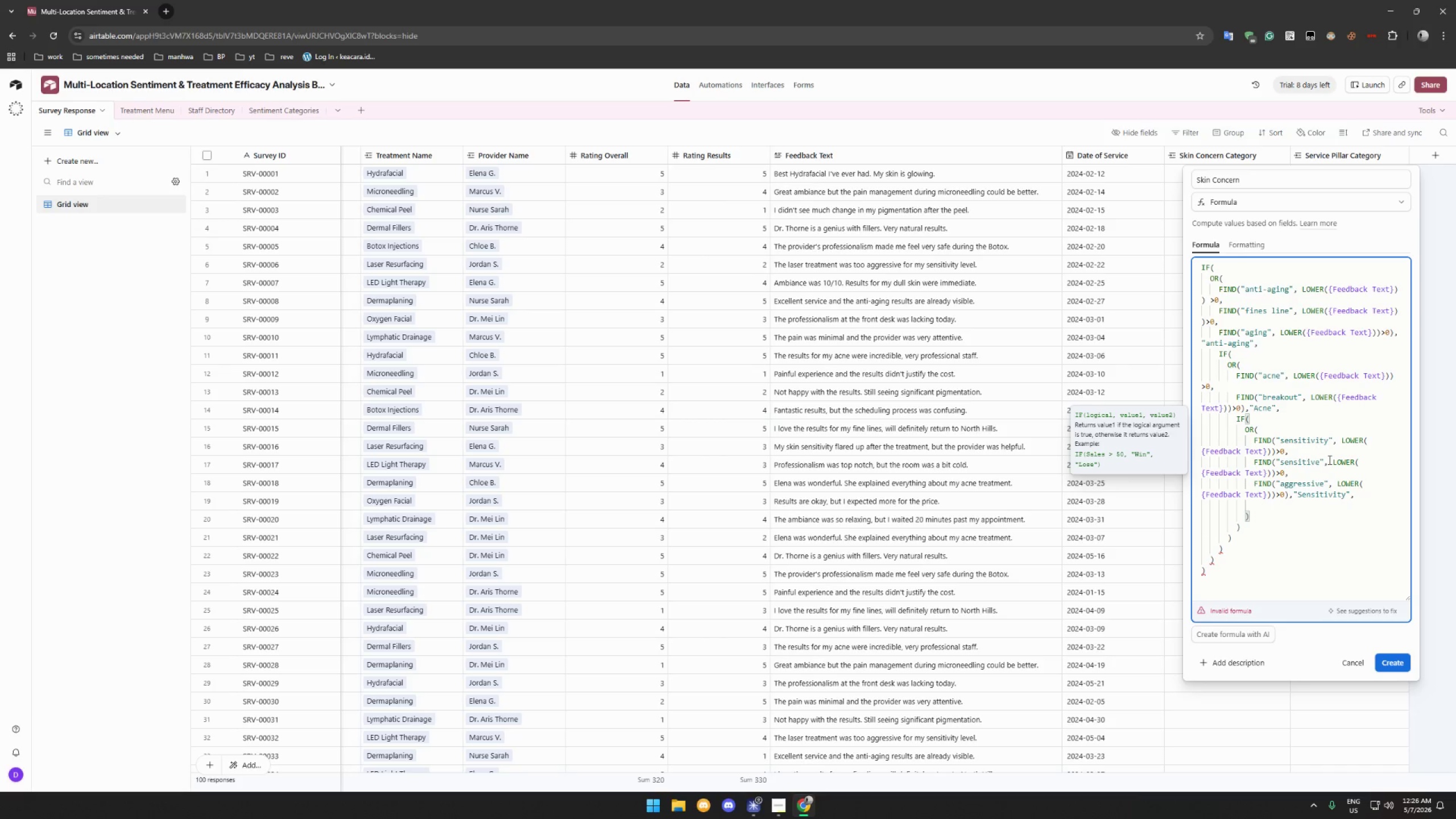 
type(IF()
 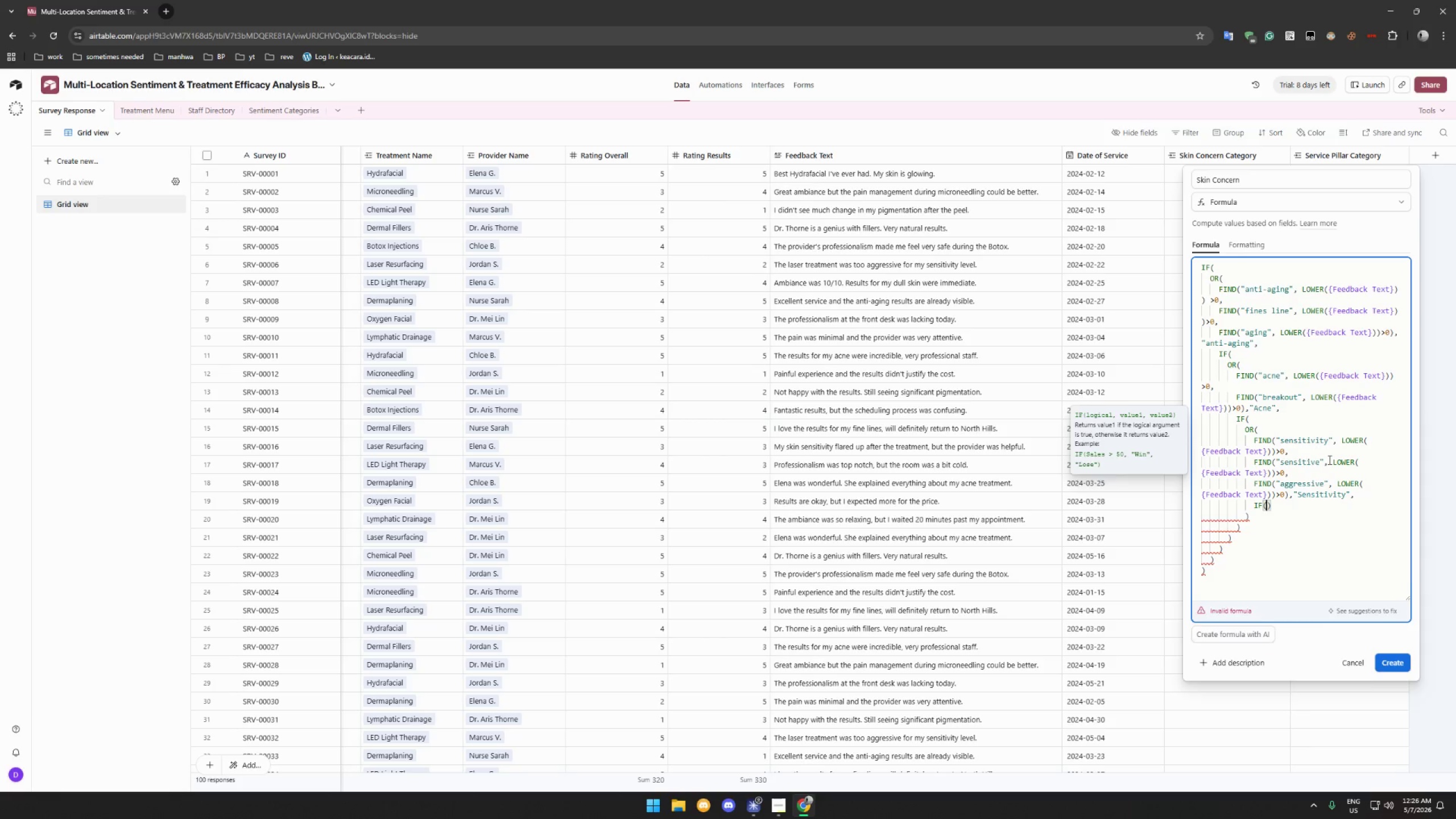 
key(Shift+Enter)
 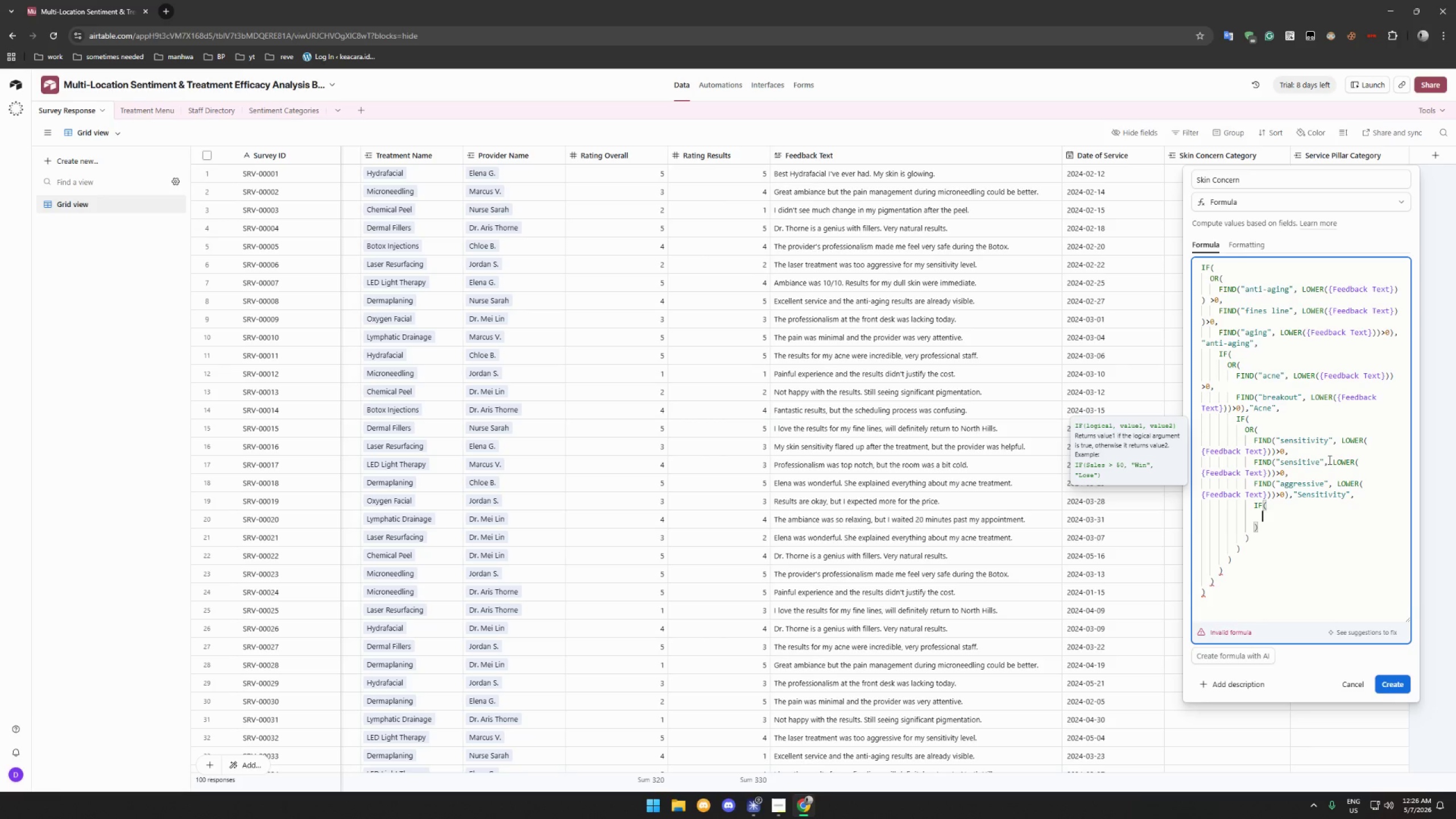 
type(FIND("pigmentation)
 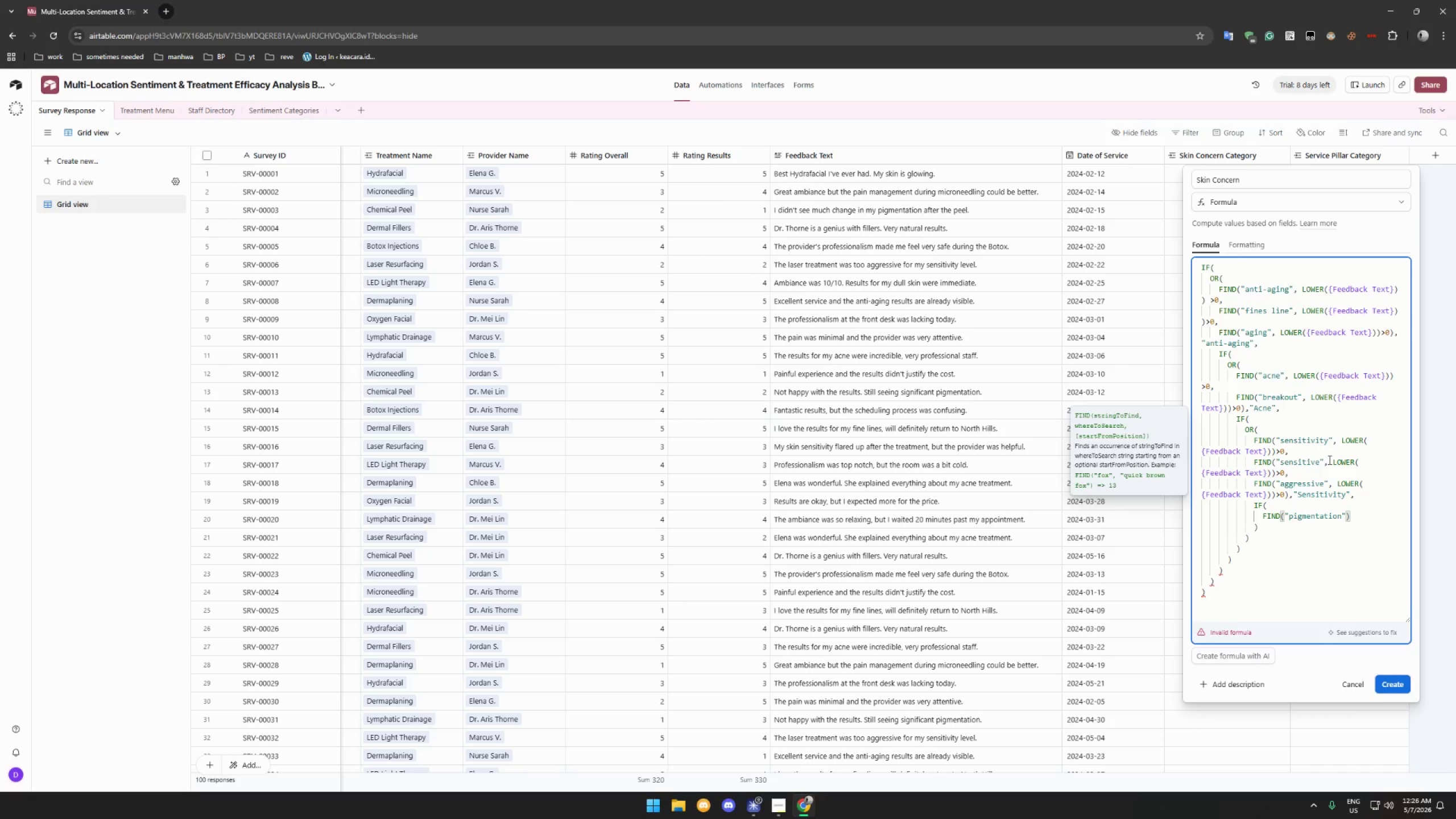 
key(ArrowDown)
 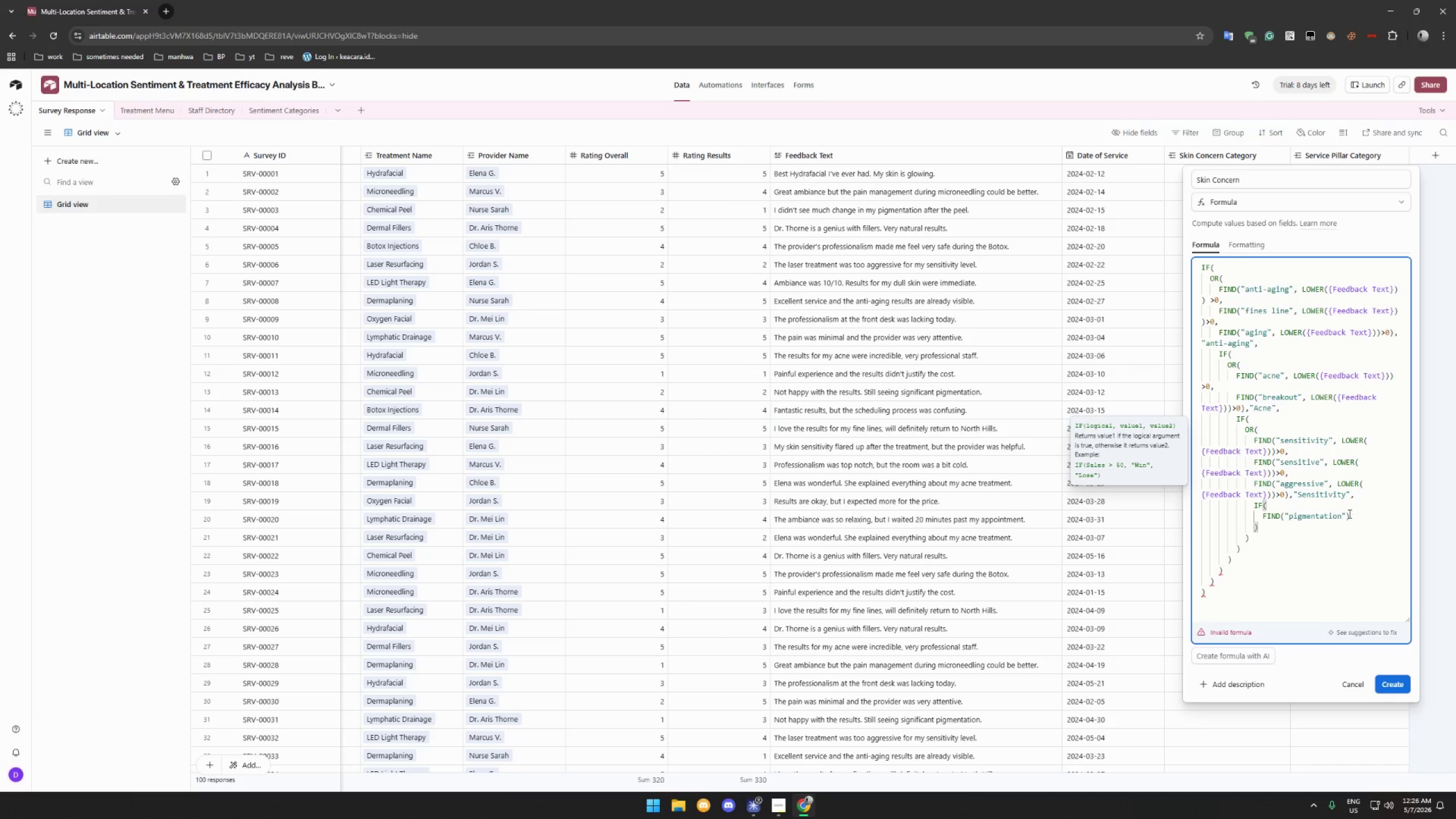 
left_click([1345, 516])
 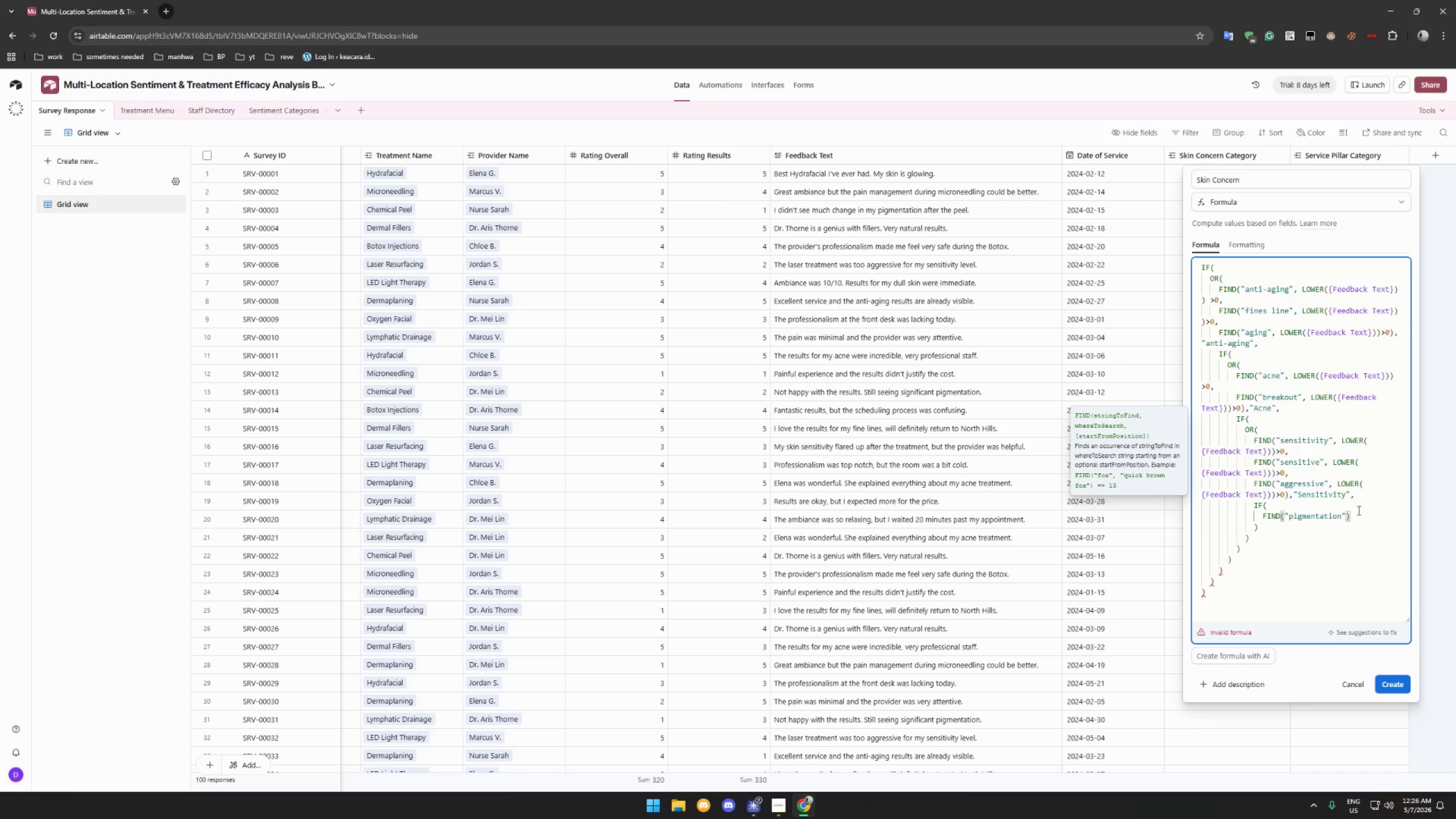 
key(Comma)
 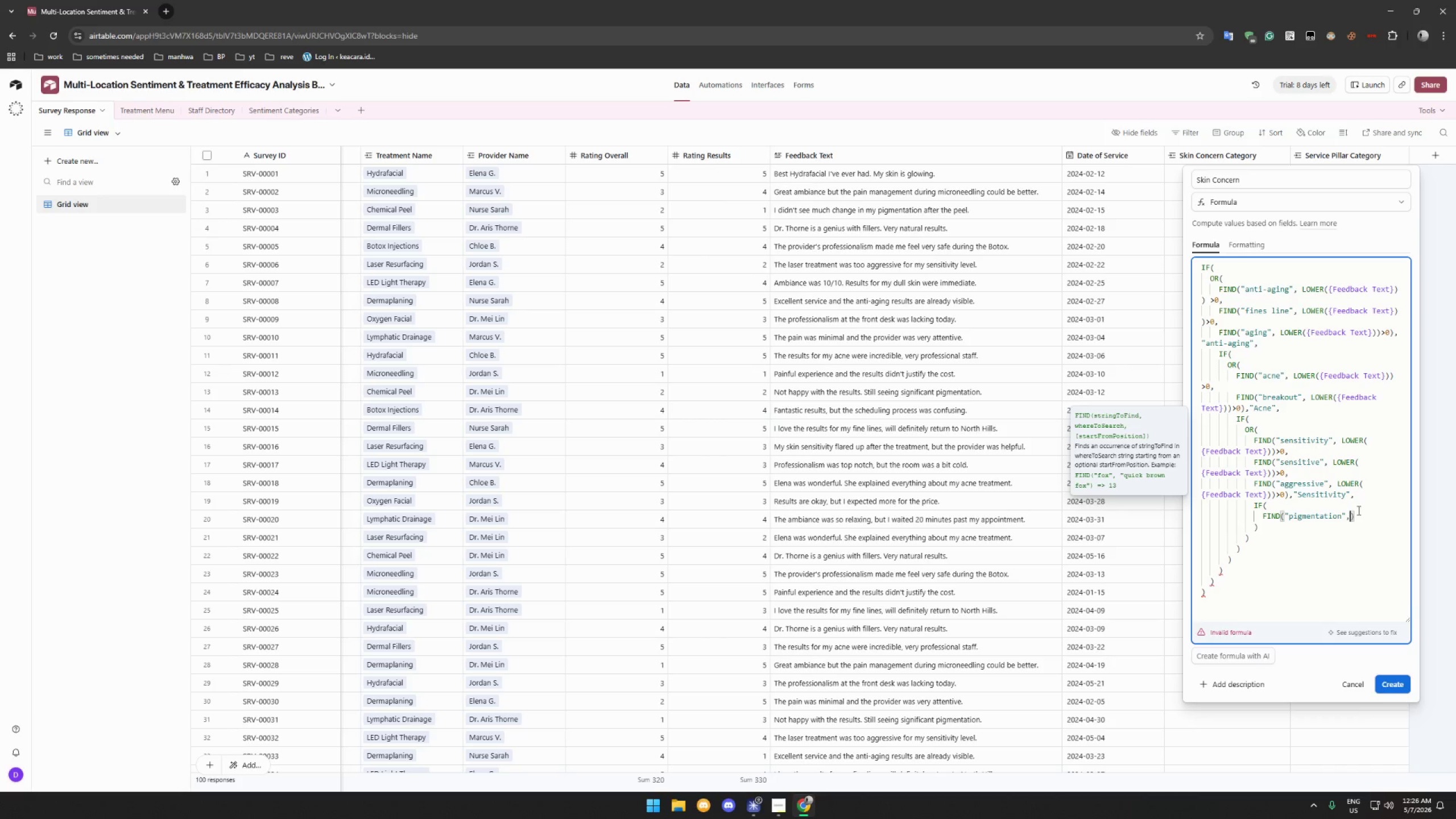 
type( LOWER({Feedback_T)
key(Backspace)
key(Backspace)
type( Text)
 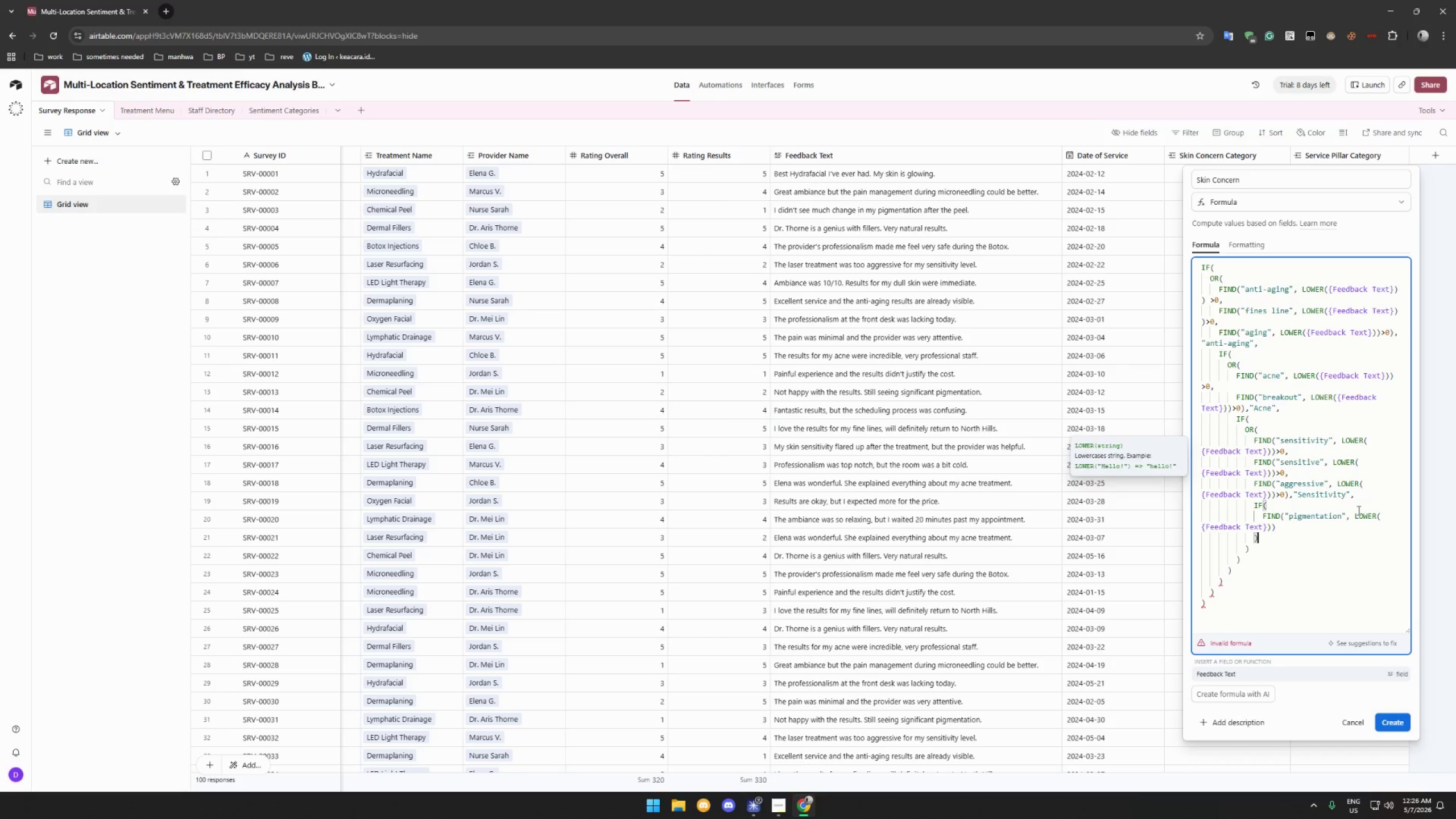 
 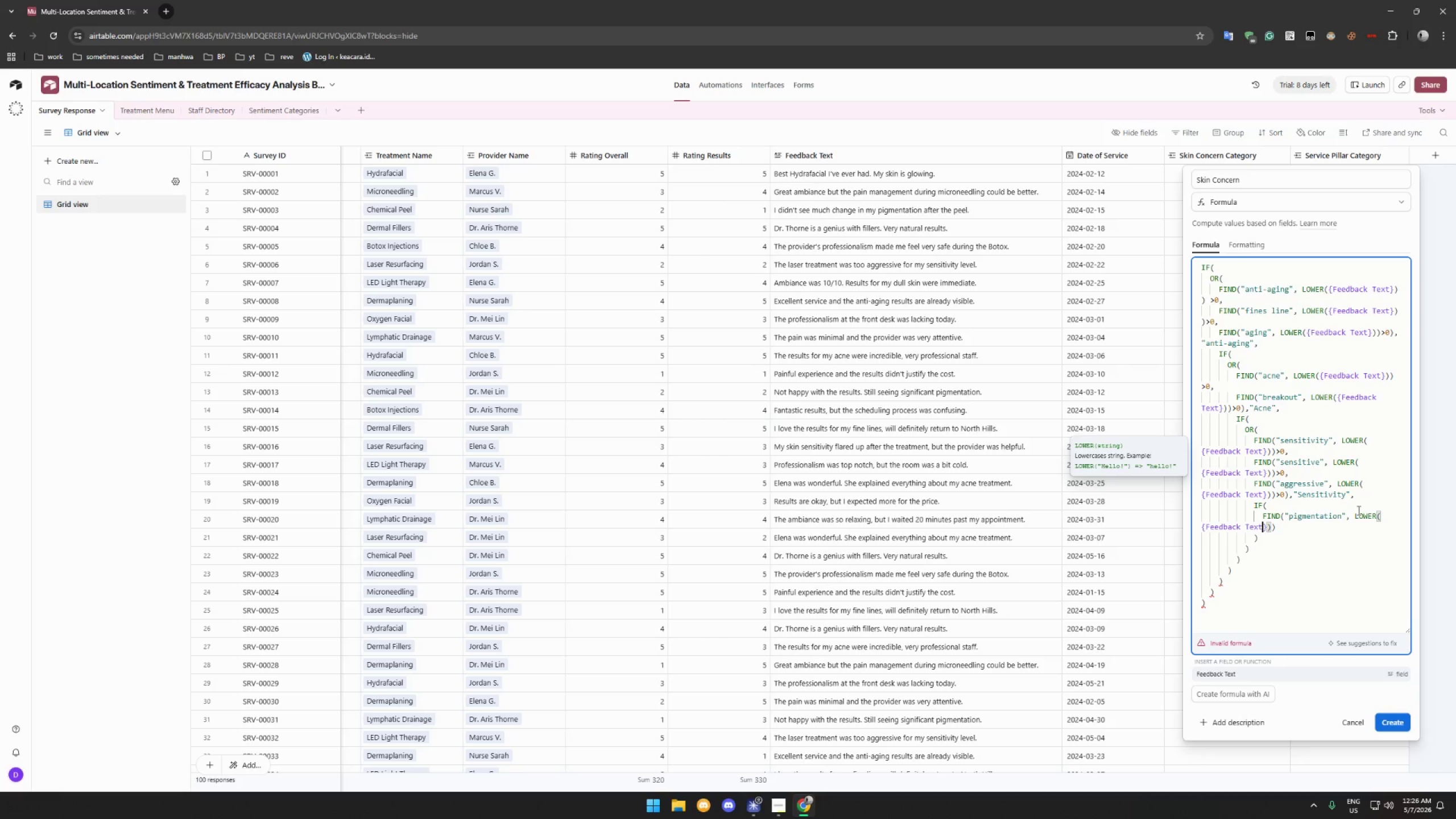 
key(ArrowRight)
 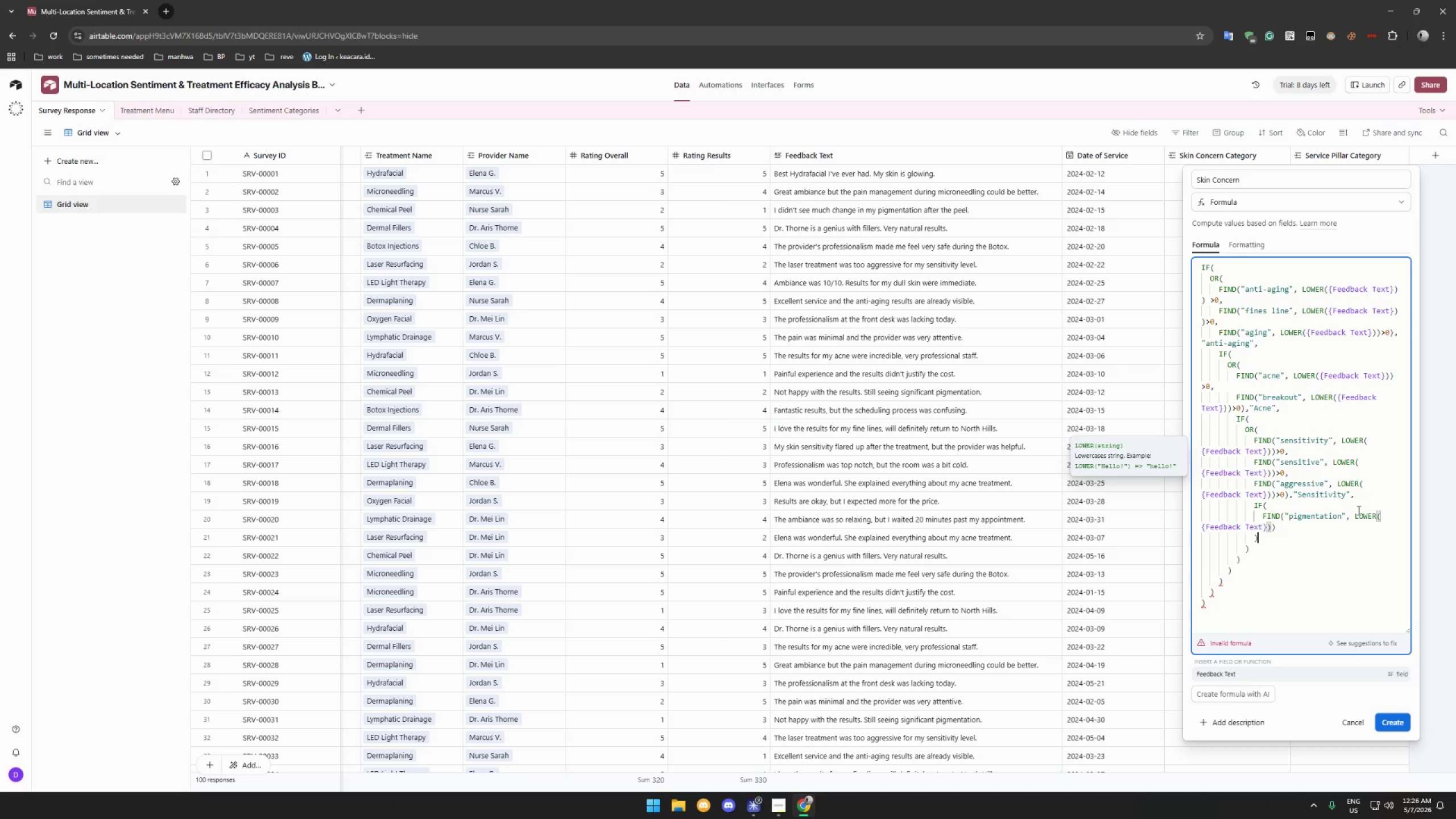 
key(ArrowDown)
 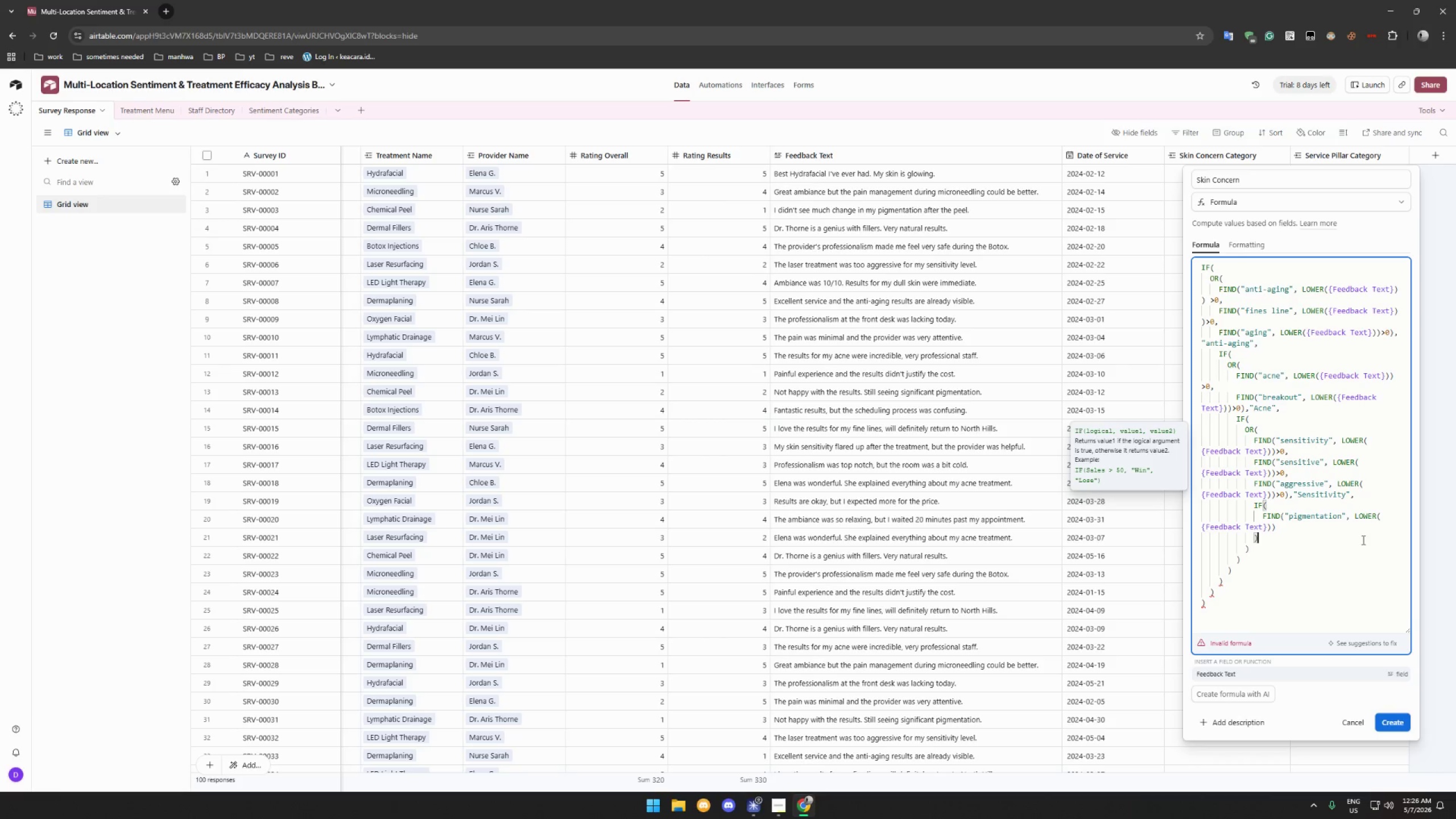 
left_click([1331, 531])
 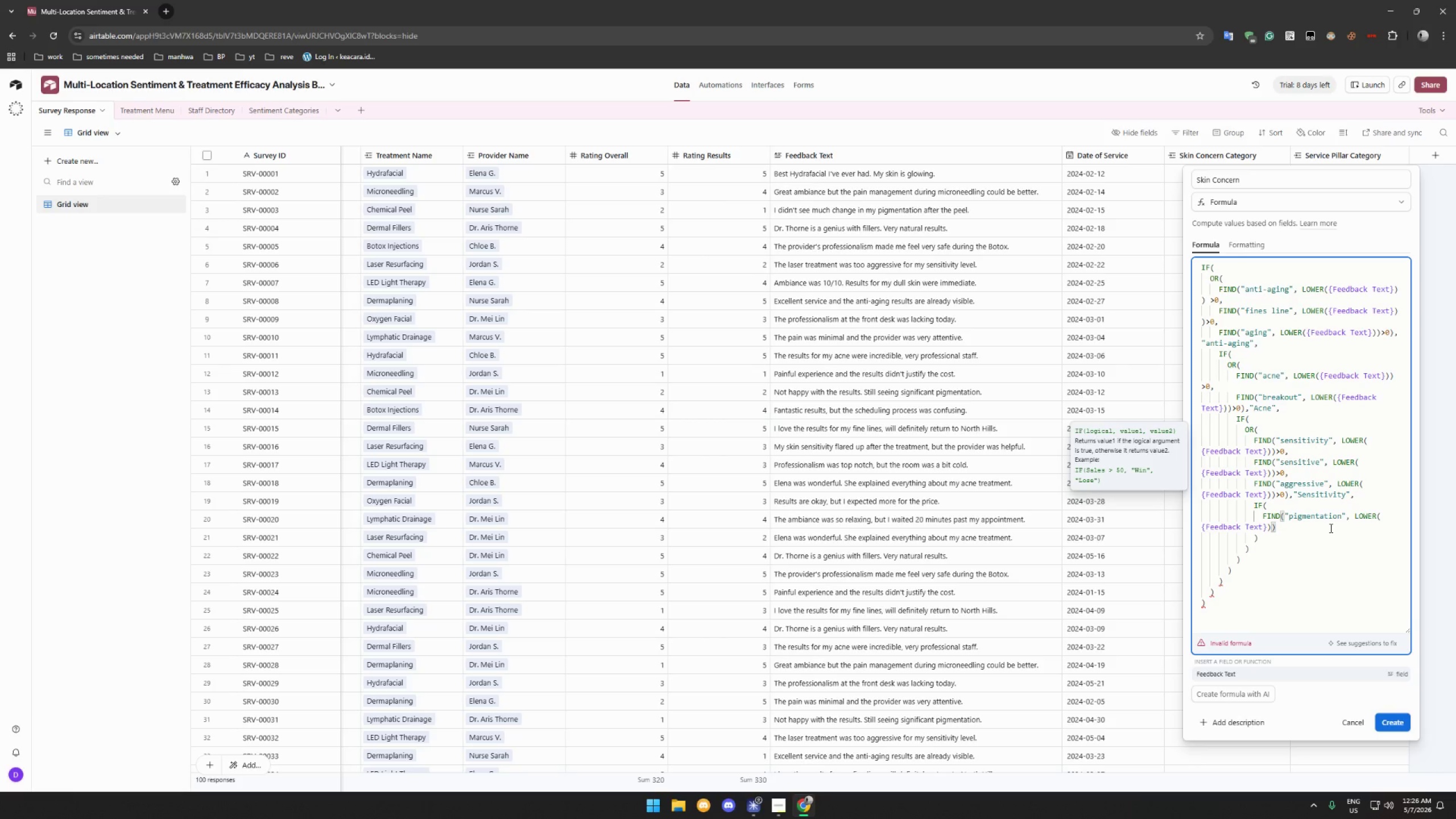 
type(>0, "Pigmentation)
 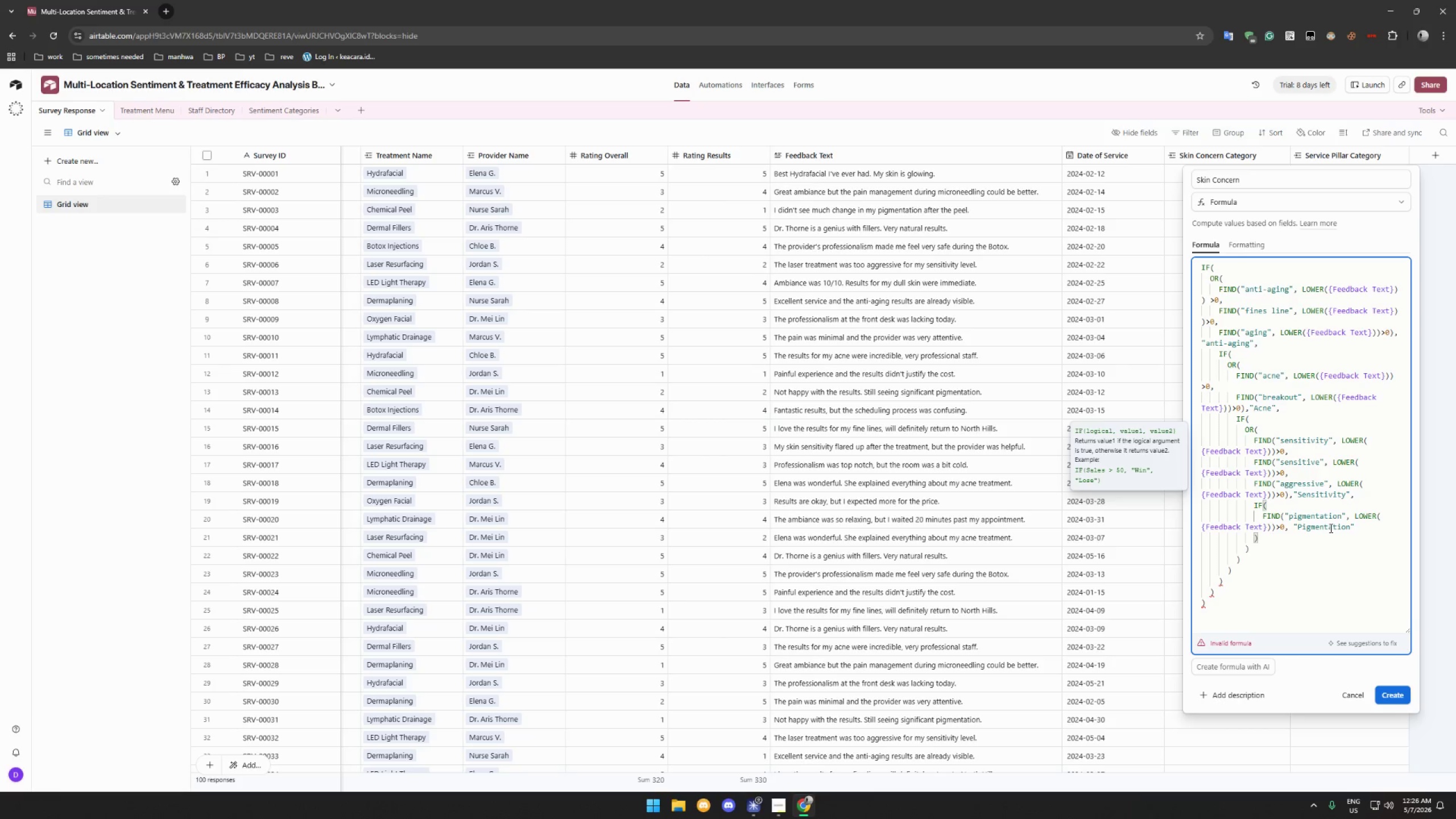 
key(ArrowRight)
 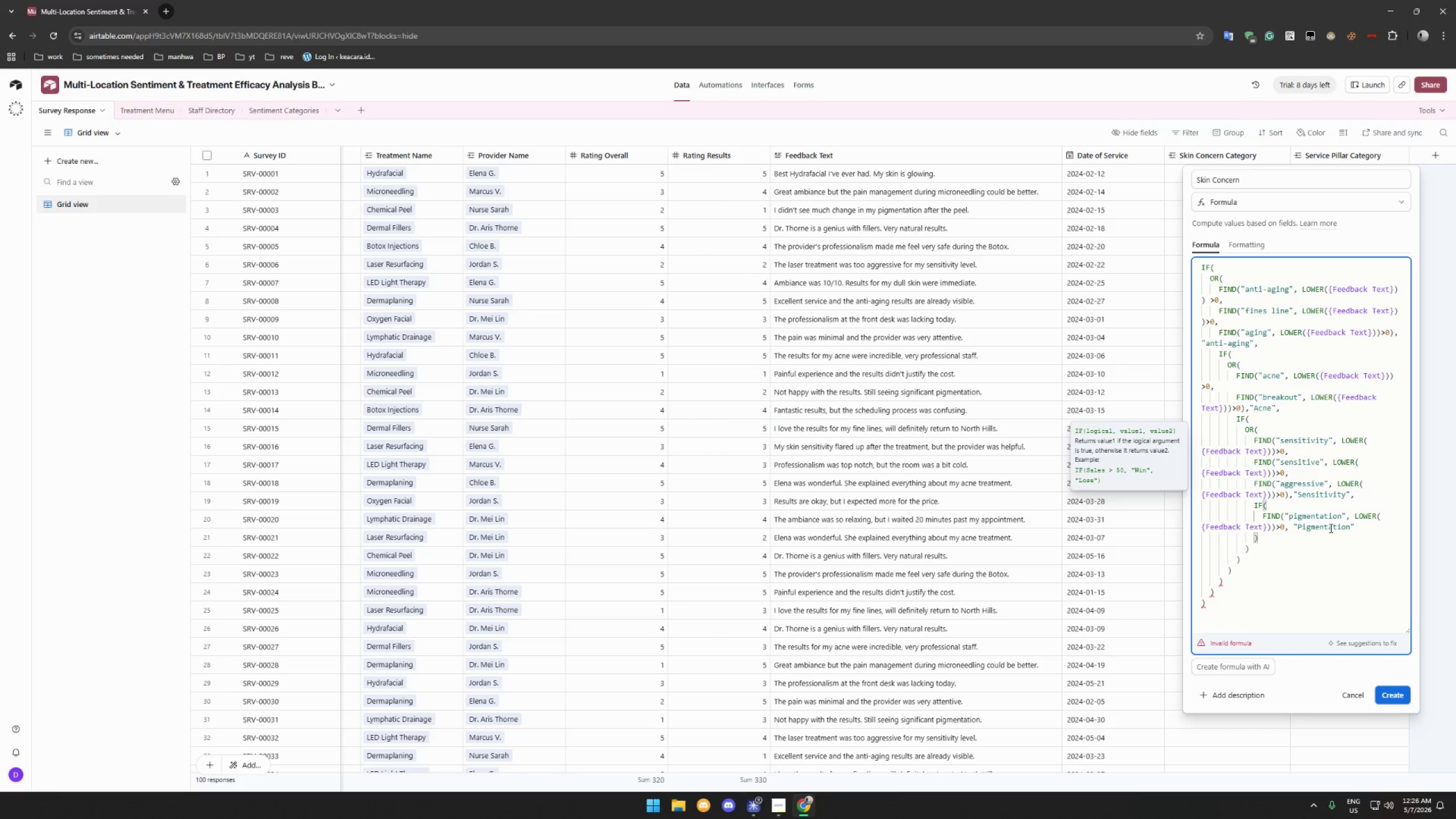 
type(,"General)
 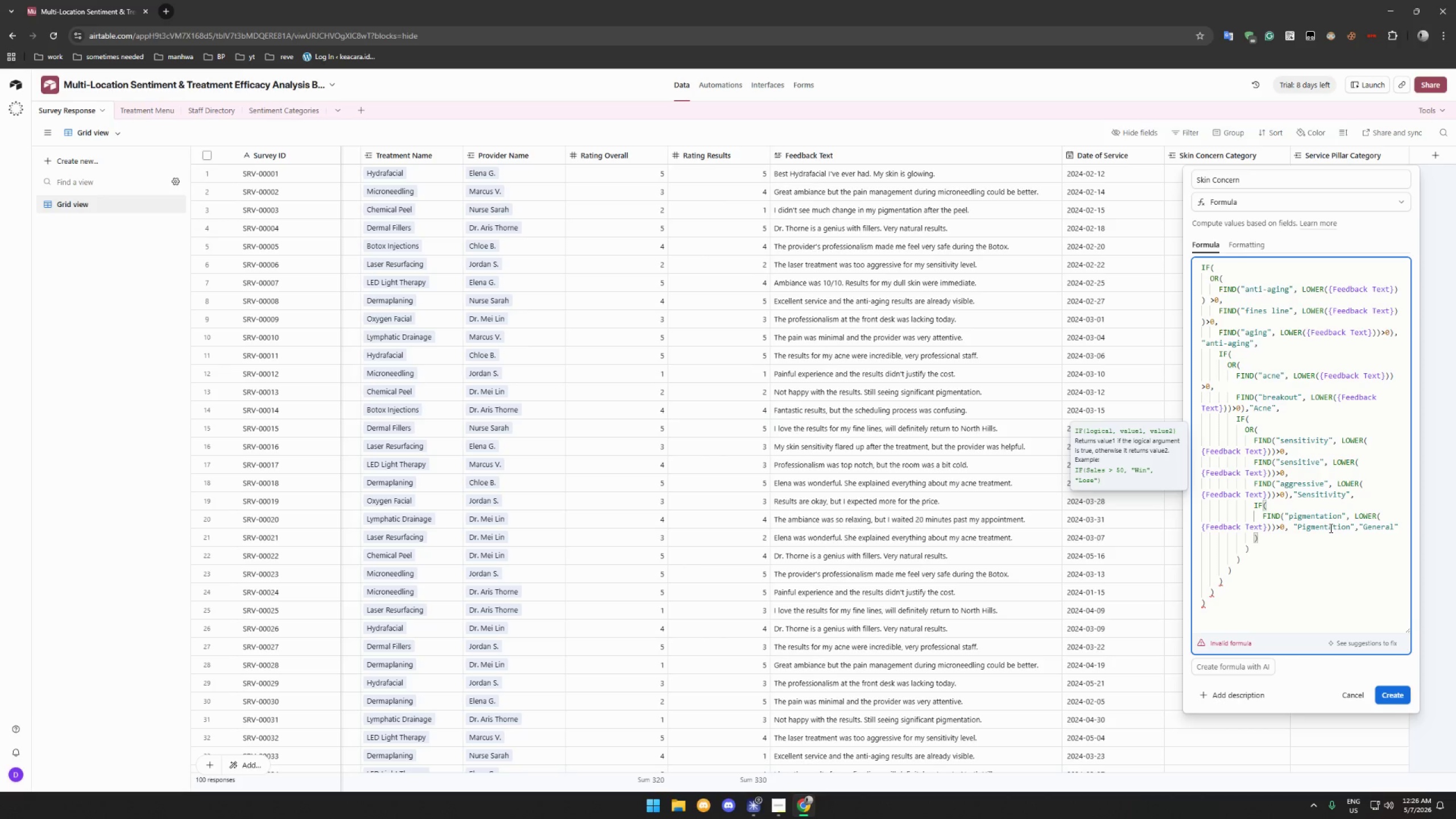 
wait(5.08)
 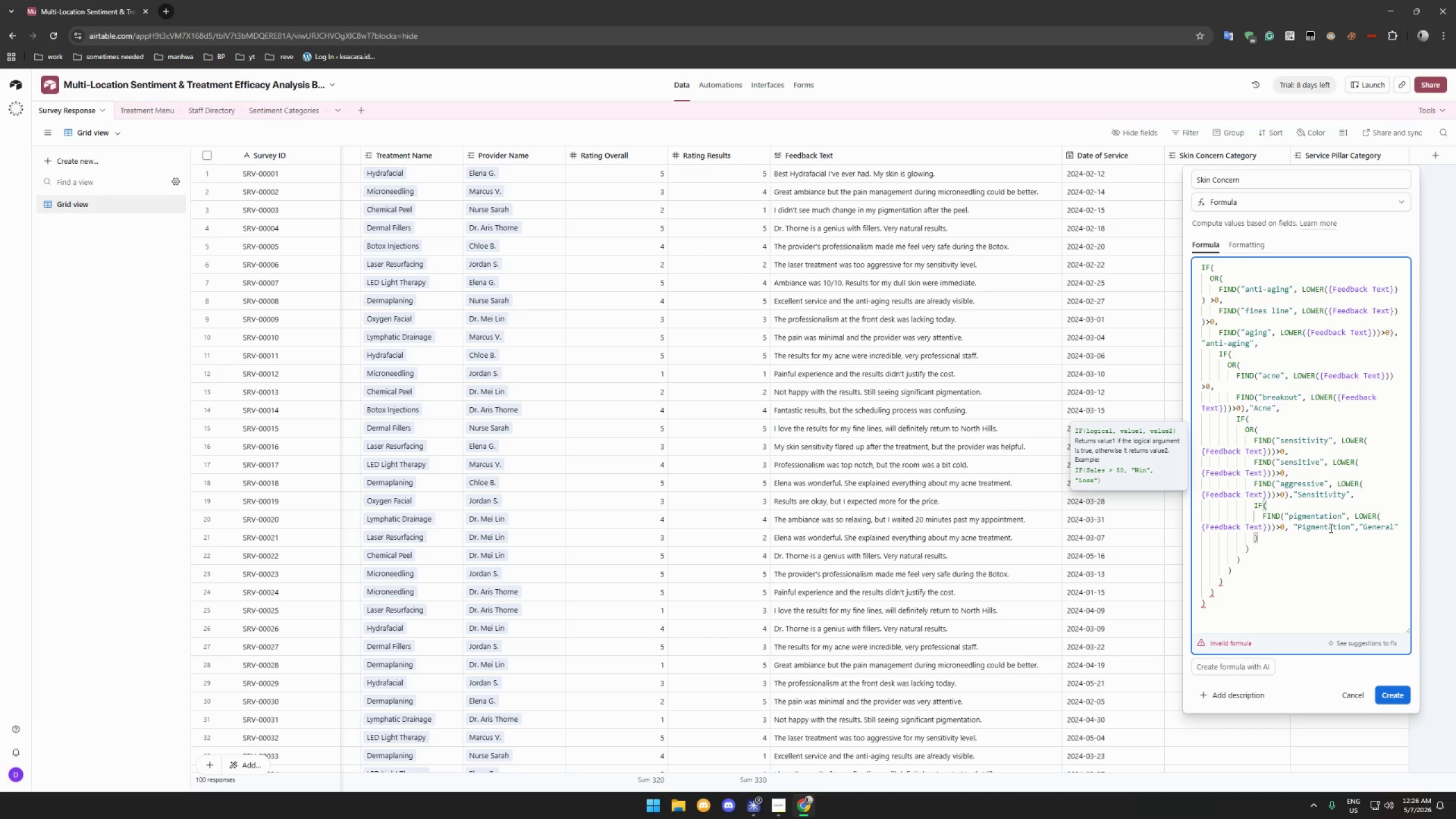 
left_click([1239, 582])
 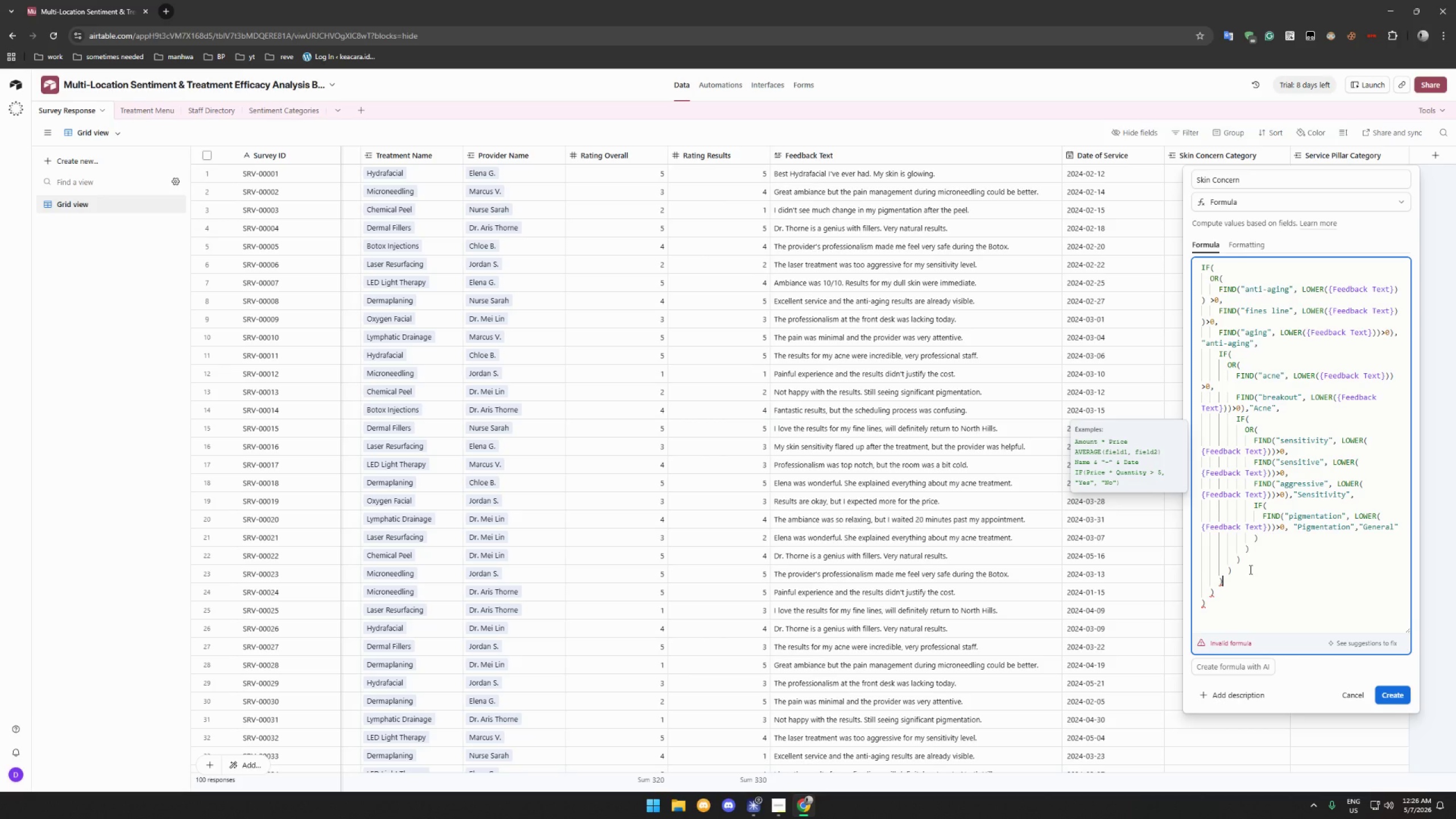 
scroll: coordinate [1251, 565], scroll_direction: up, amount: 5.0
 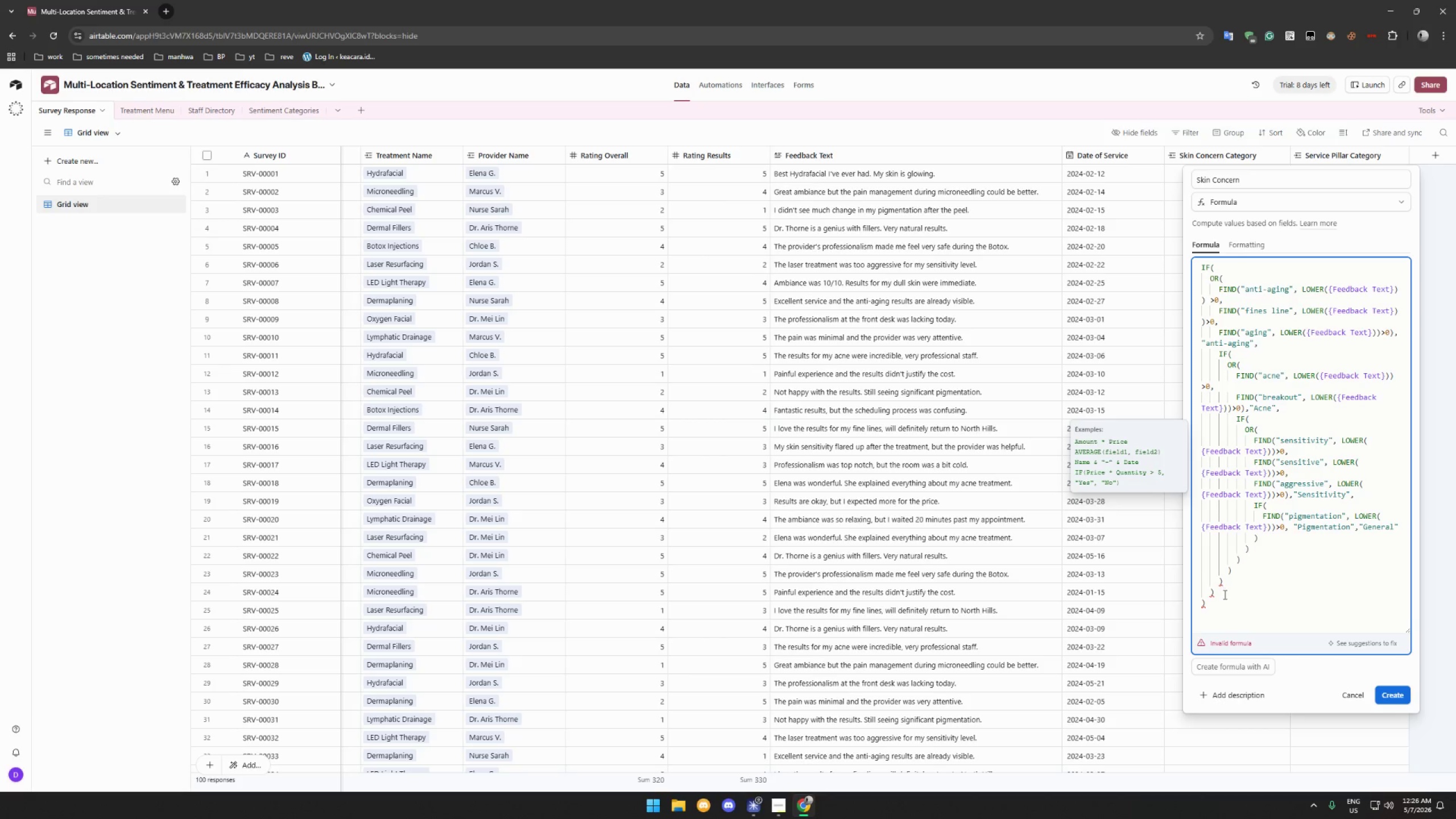 
left_click([1216, 602])
 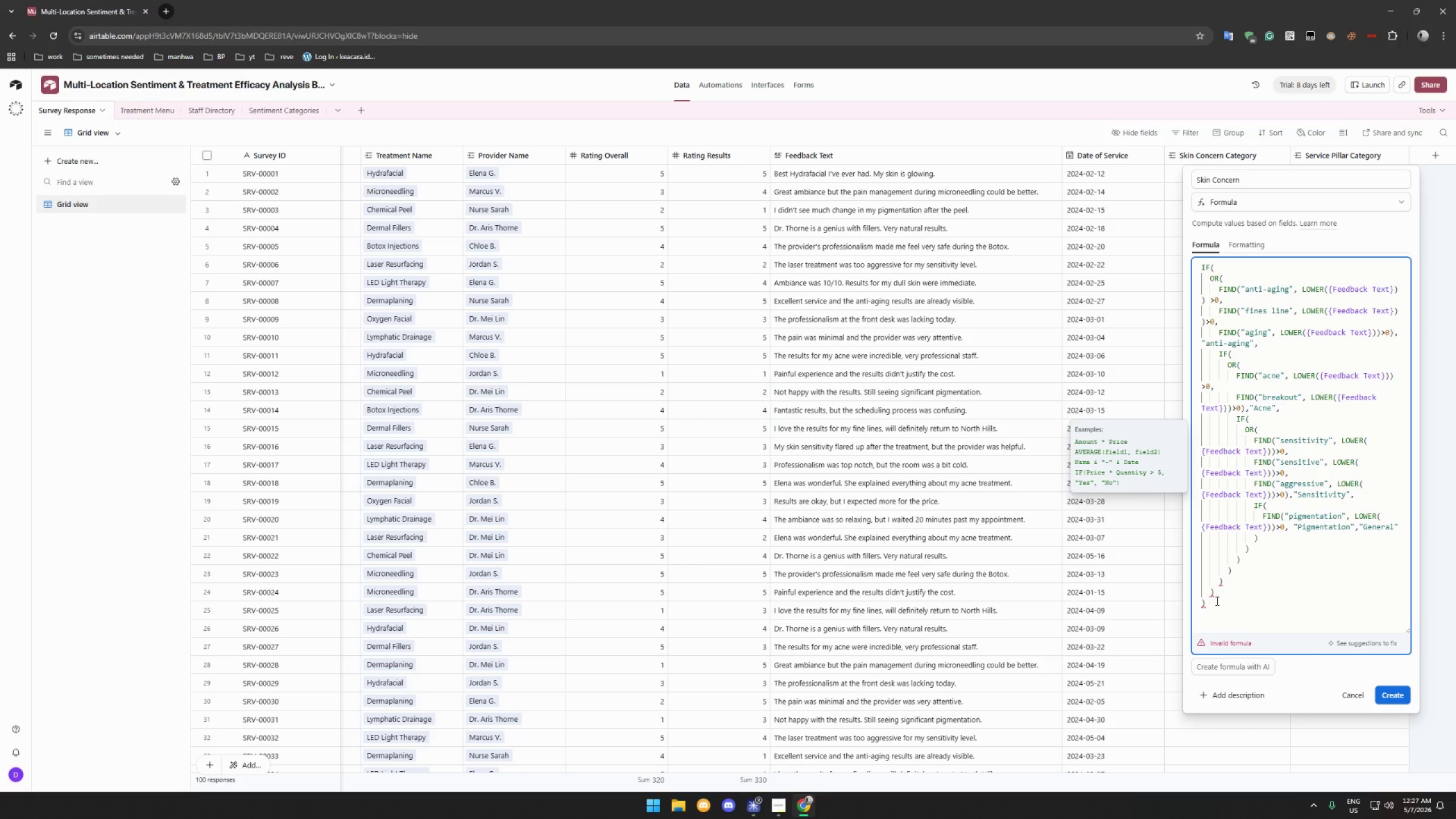 
left_click([1215, 606])
 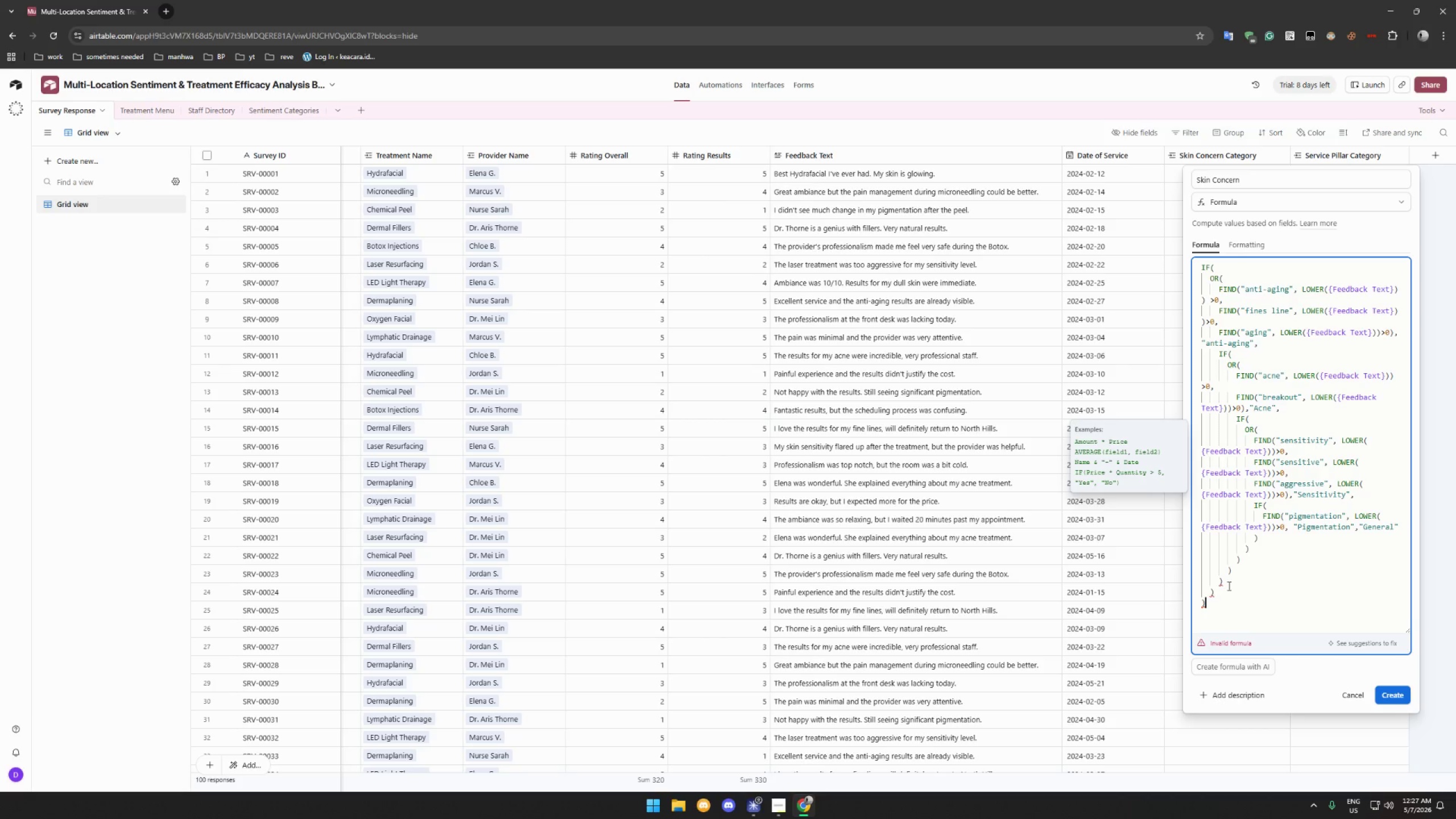 
key(Backspace)
 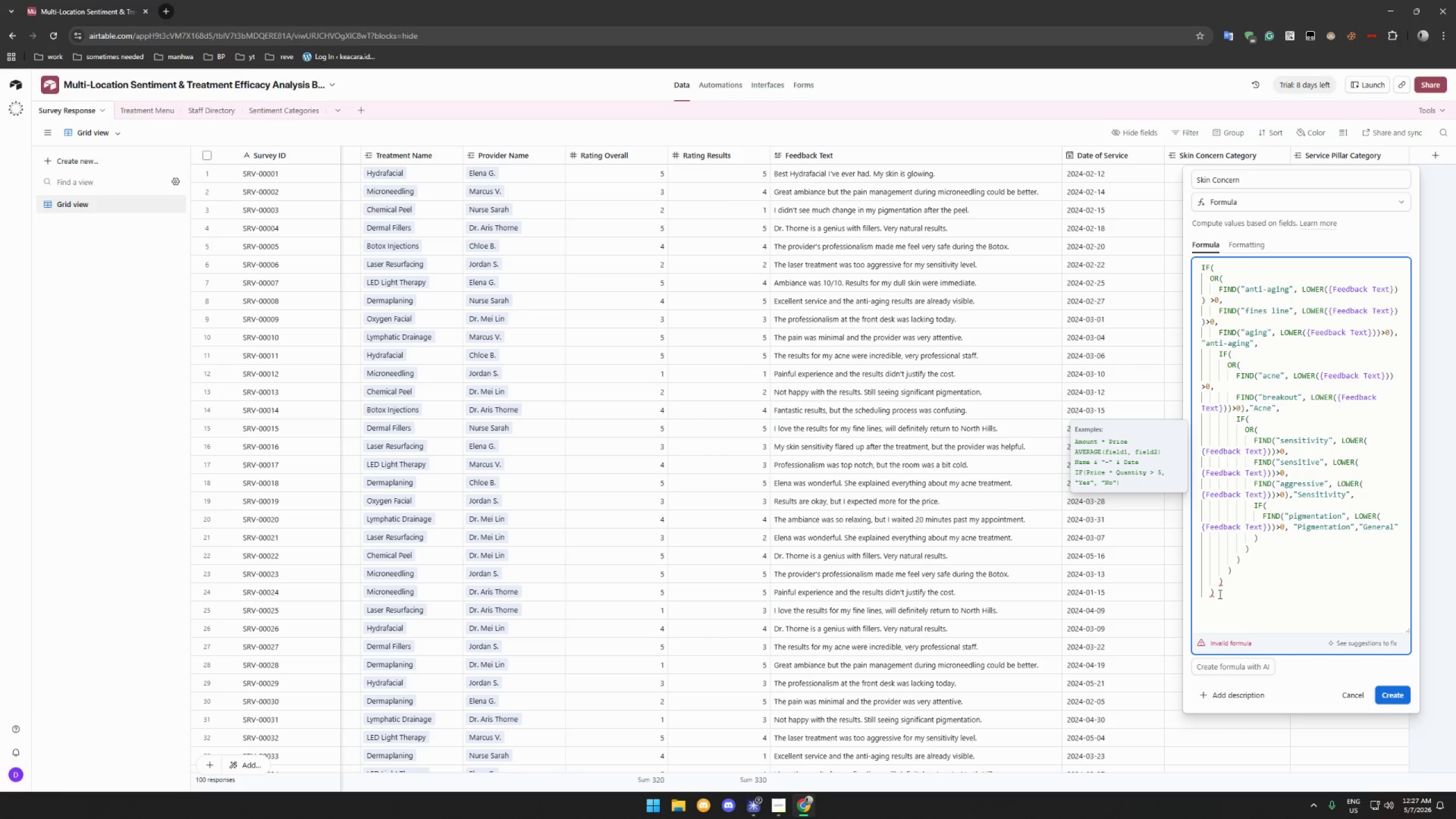 
left_click([1218, 594])
 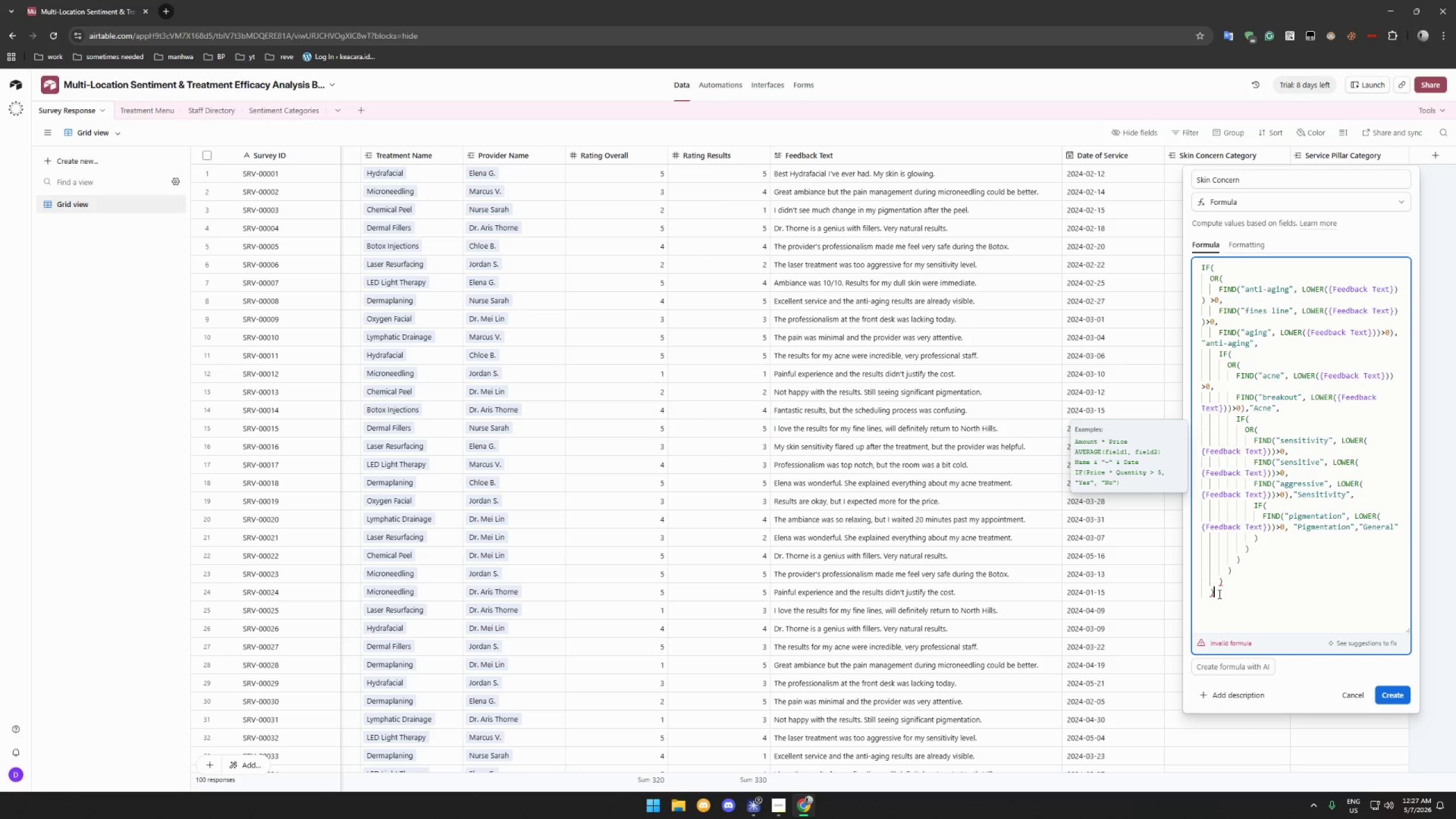 
key(Backspace)
 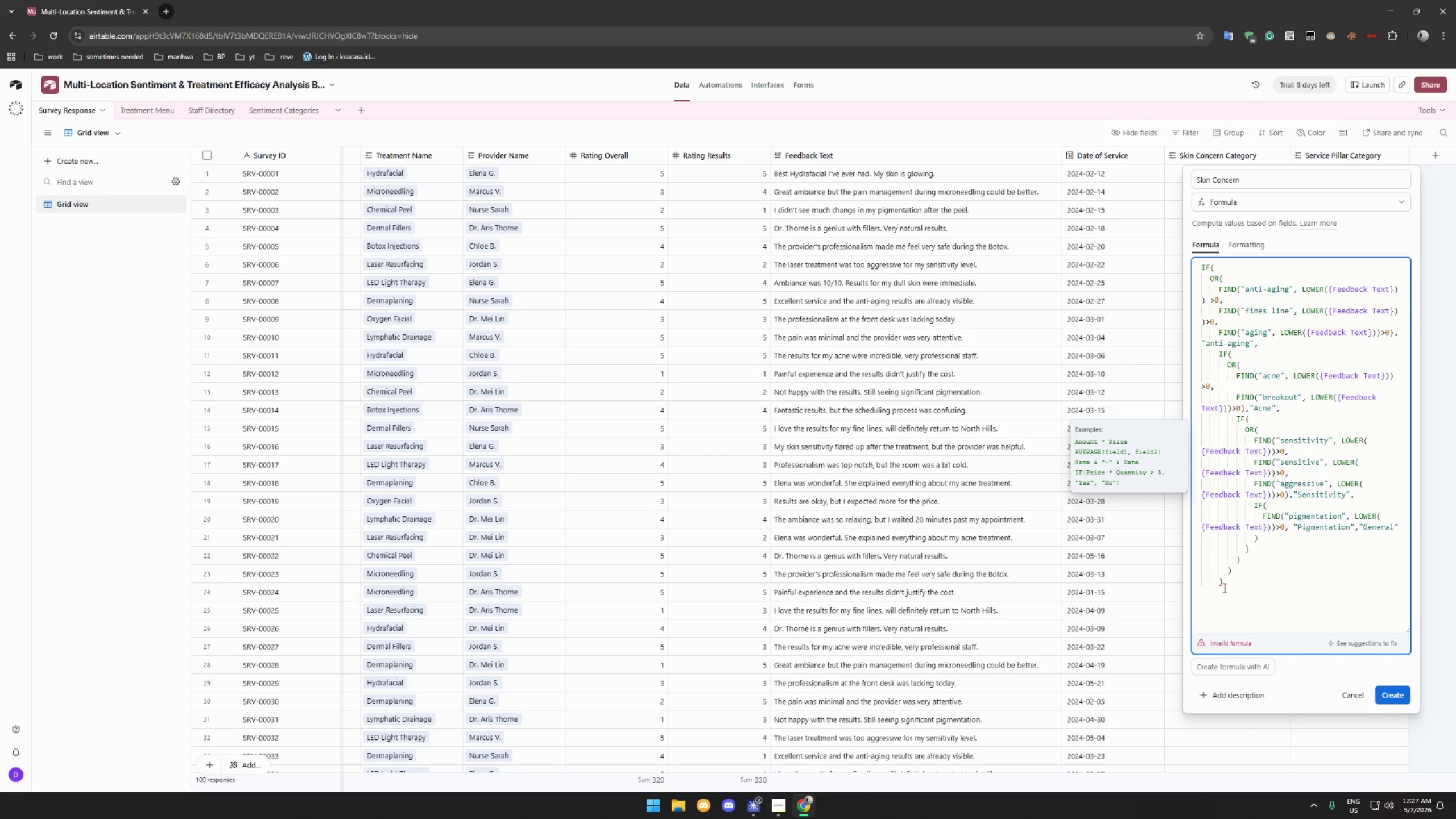 
left_click([1224, 586])
 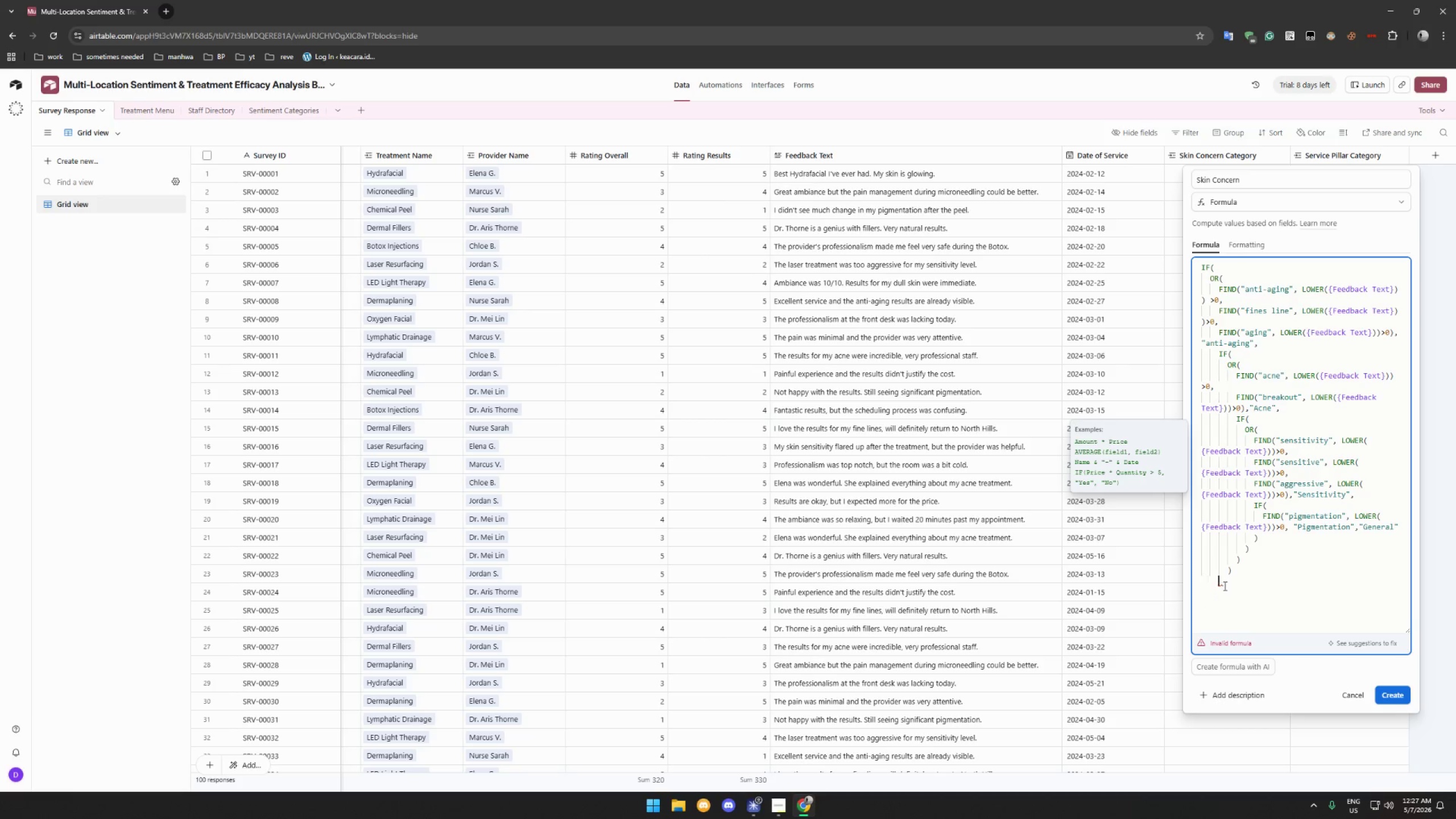 
key(Backspace)
 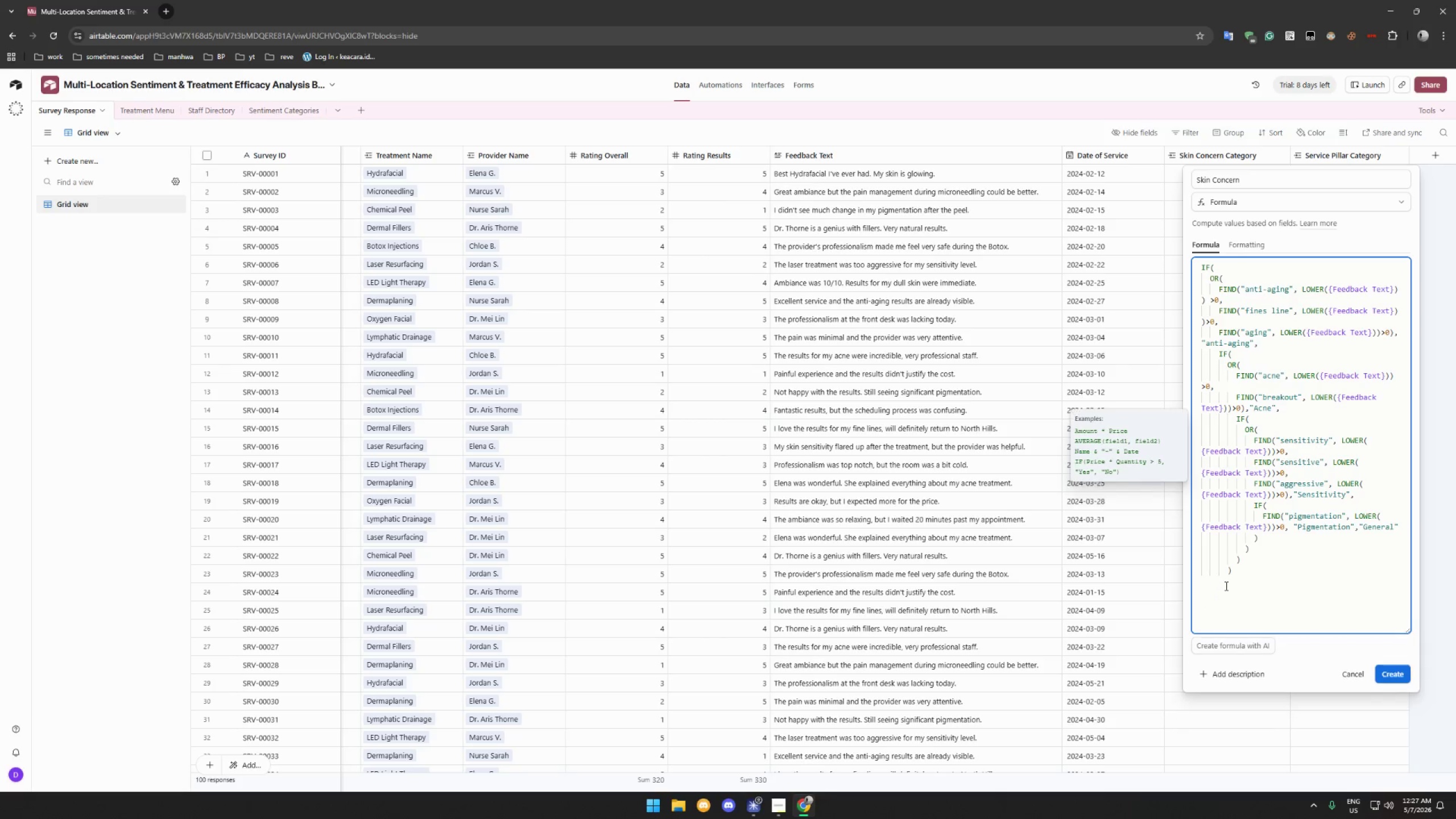 
key(Backspace)
 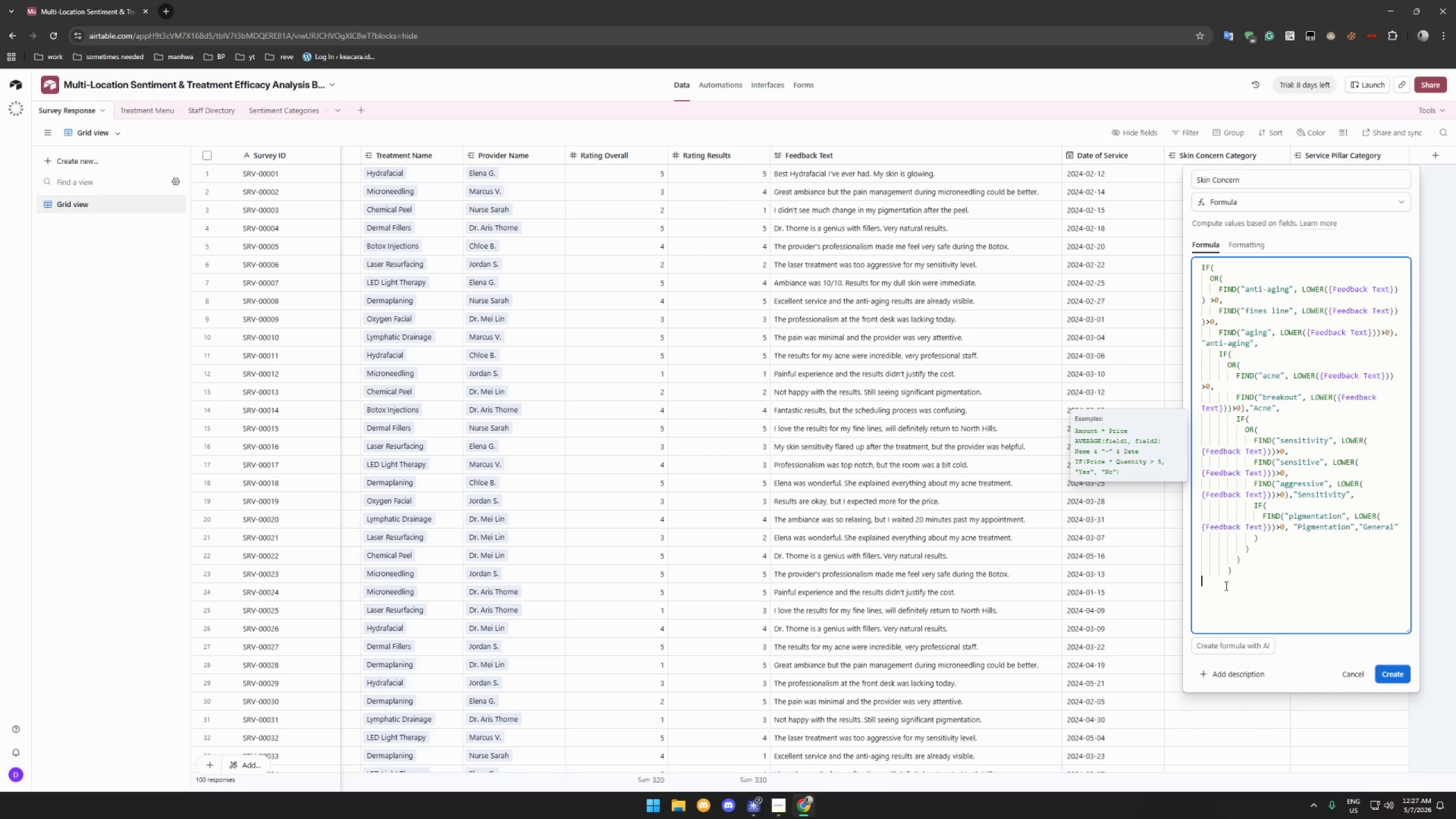 
key(Backspace)
 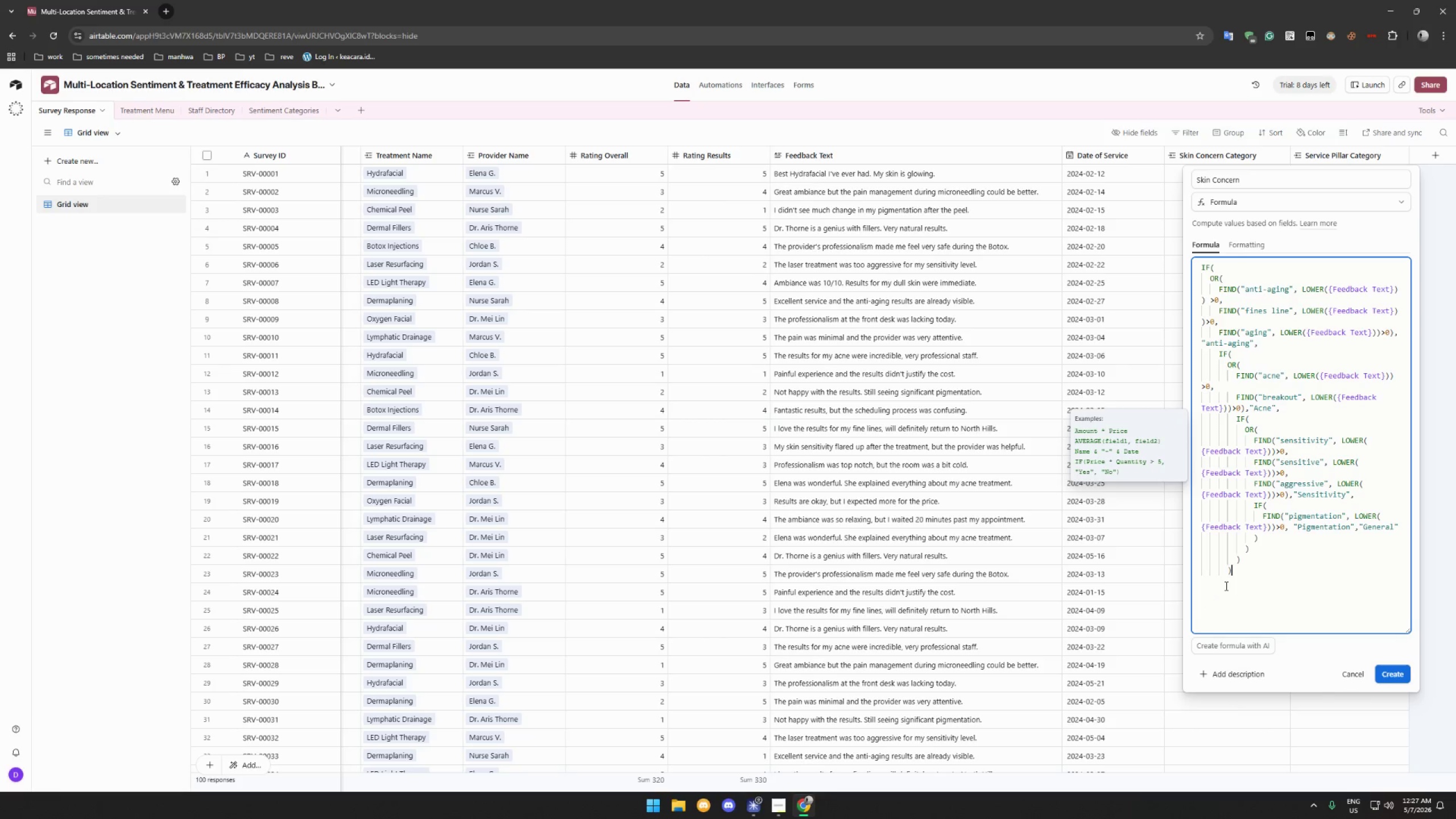 
key(Backspace)
 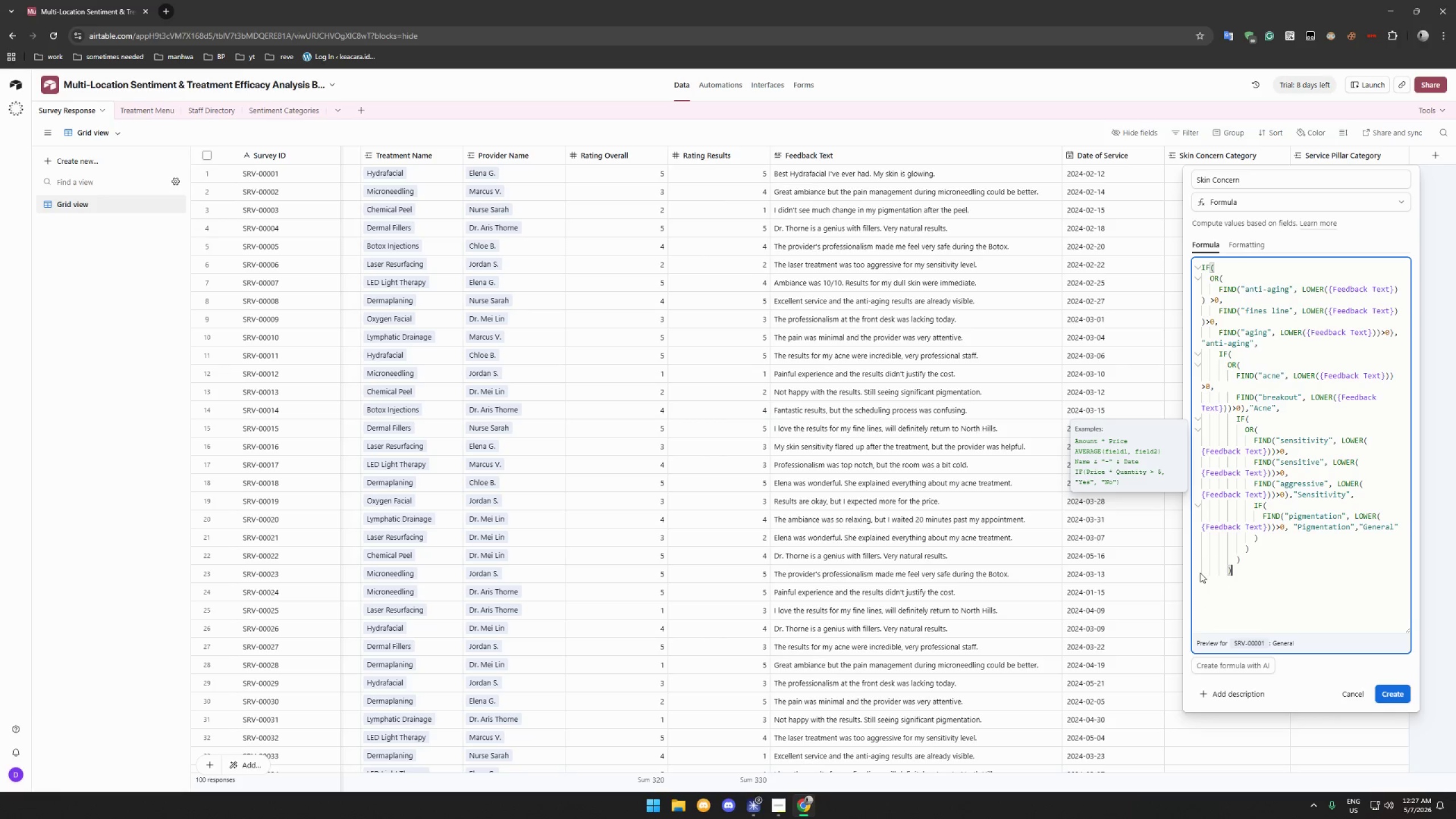 
left_click([1202, 572])
 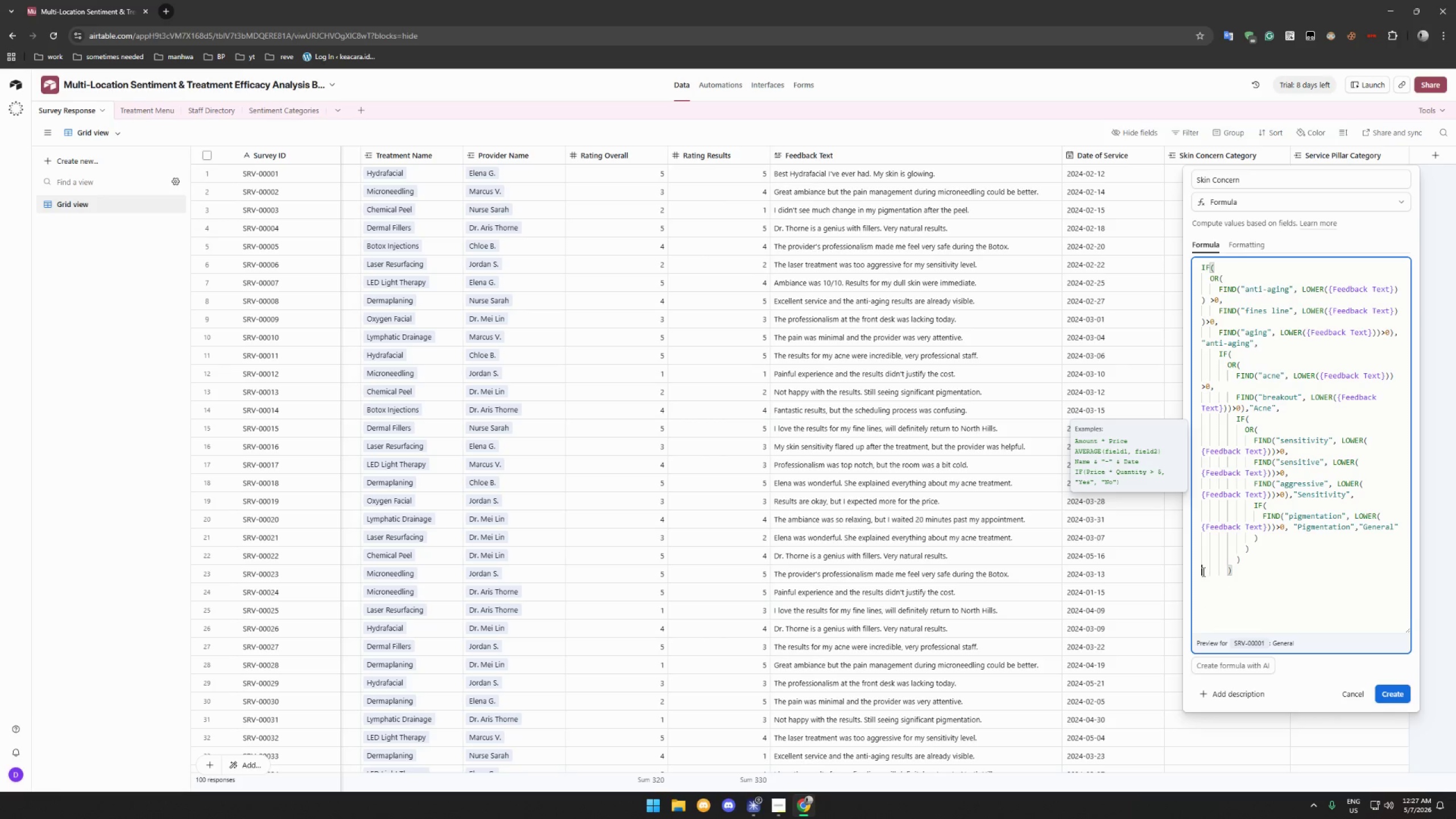 
key(Backspace)
 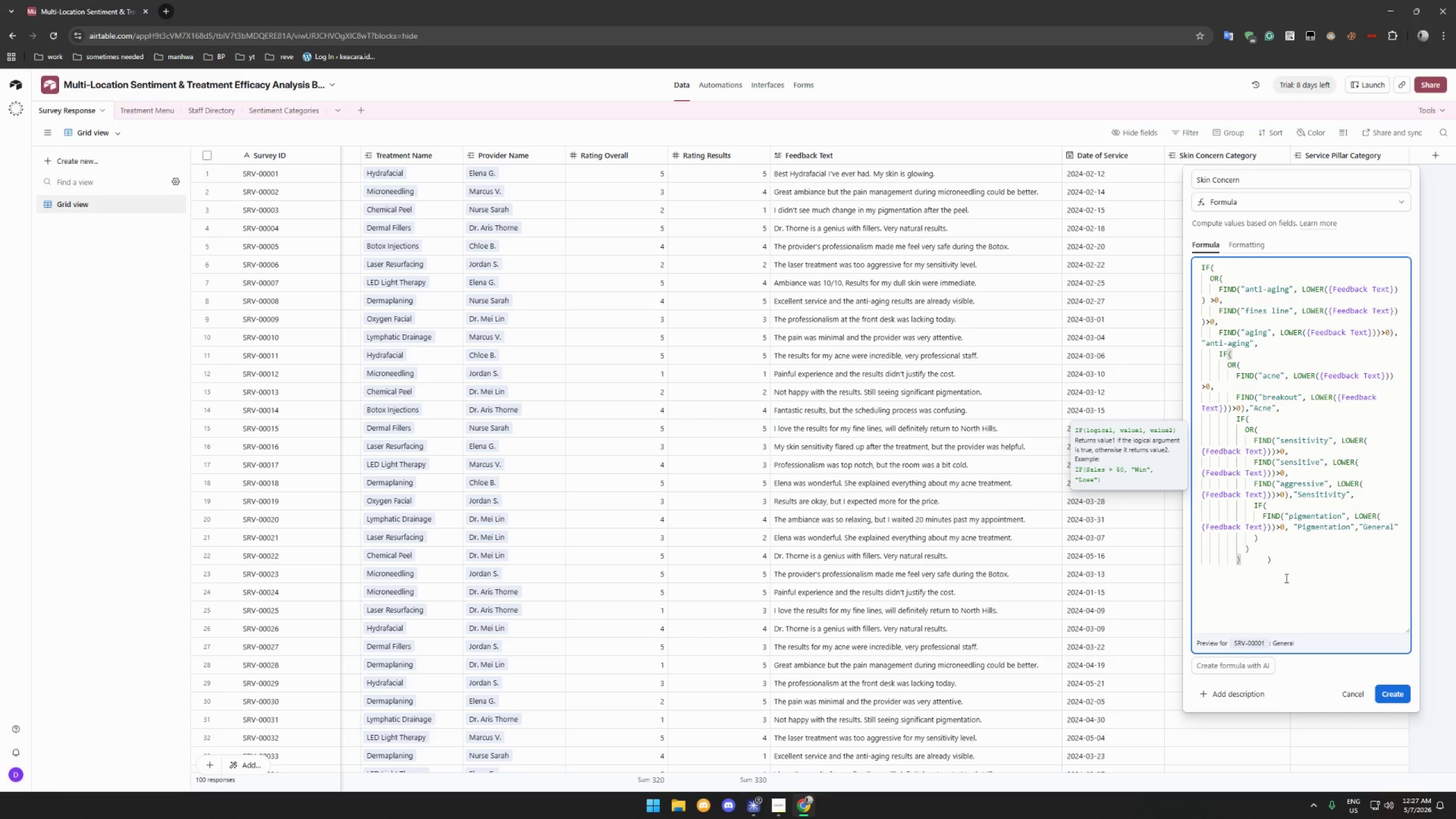 
key(Backspace)
 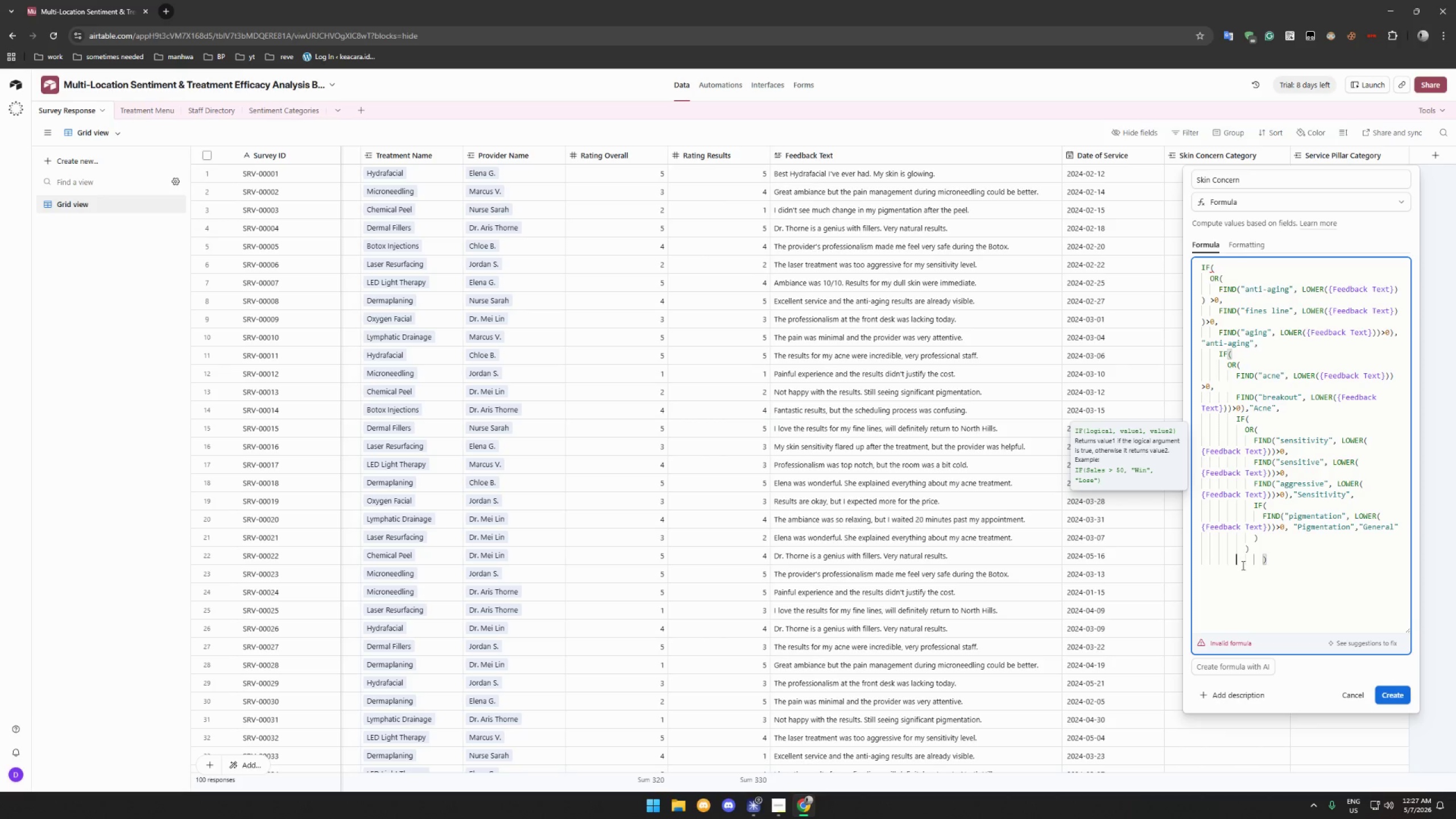 
key(Meta+MetaLeft)
 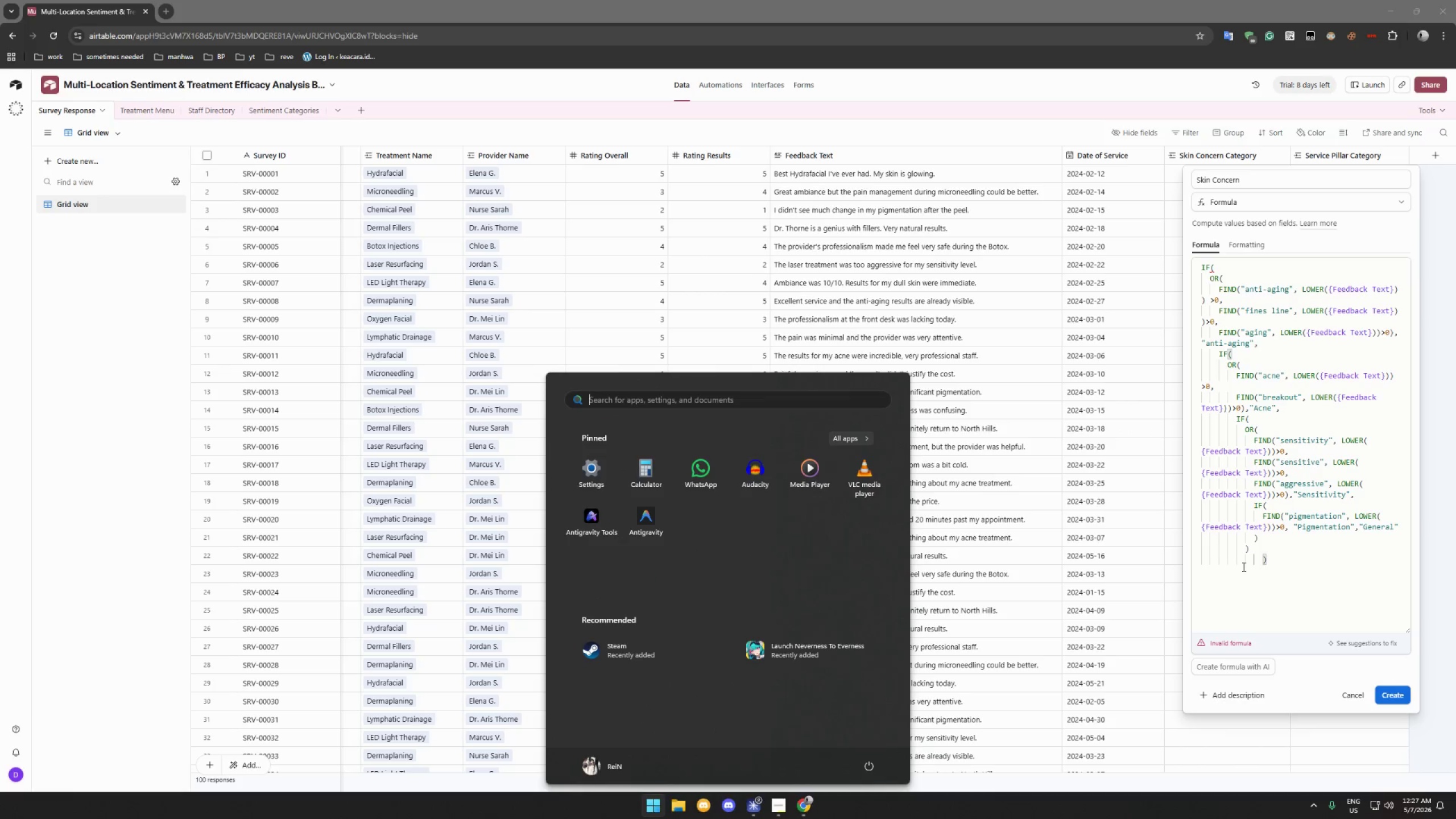 
left_click([1243, 566])
 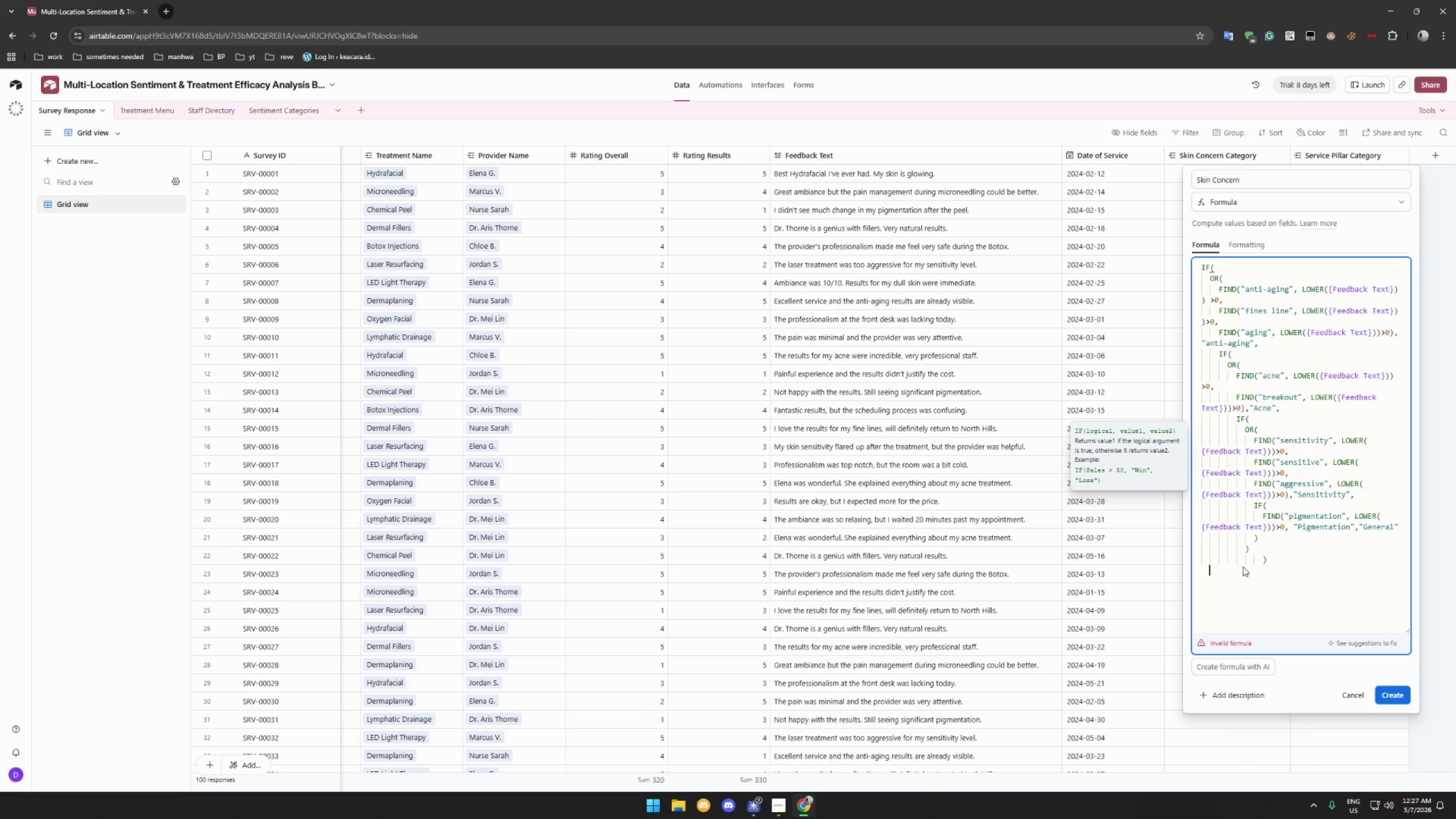 
key(Control+Z)
 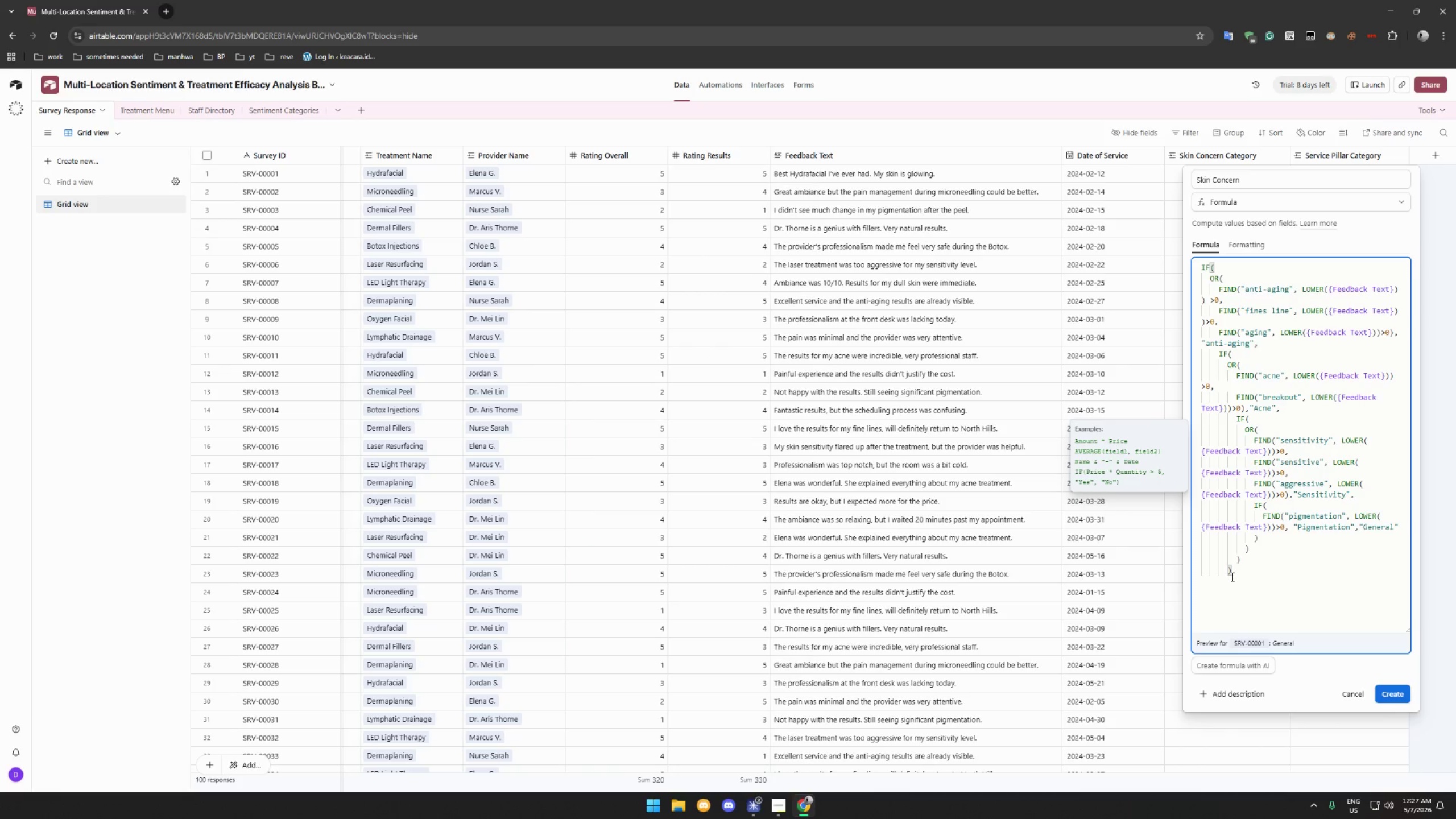 
left_click_drag(start_coordinate=[1227, 572], to_coordinate=[1194, 574])
 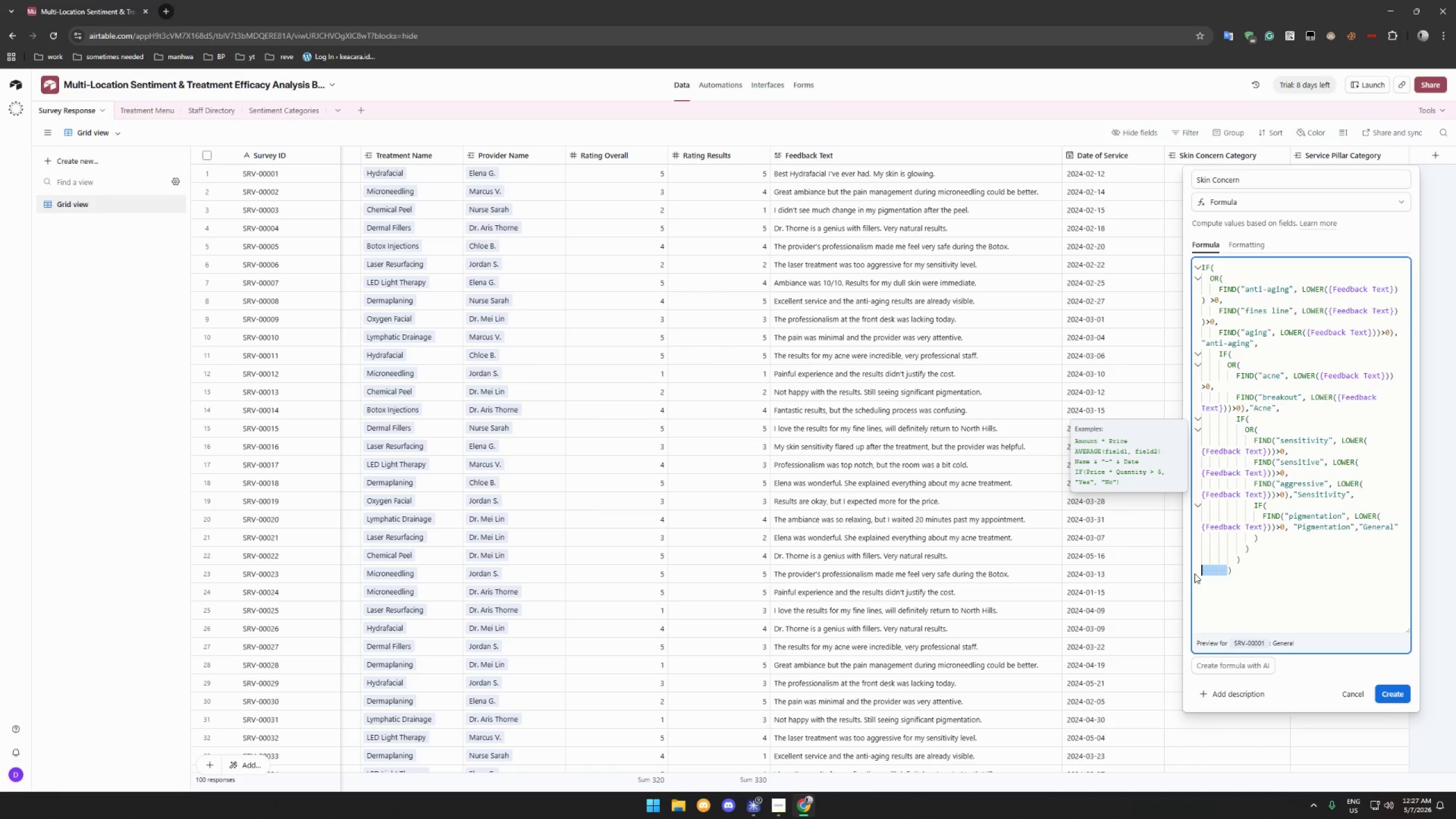 
key(Backspace)
 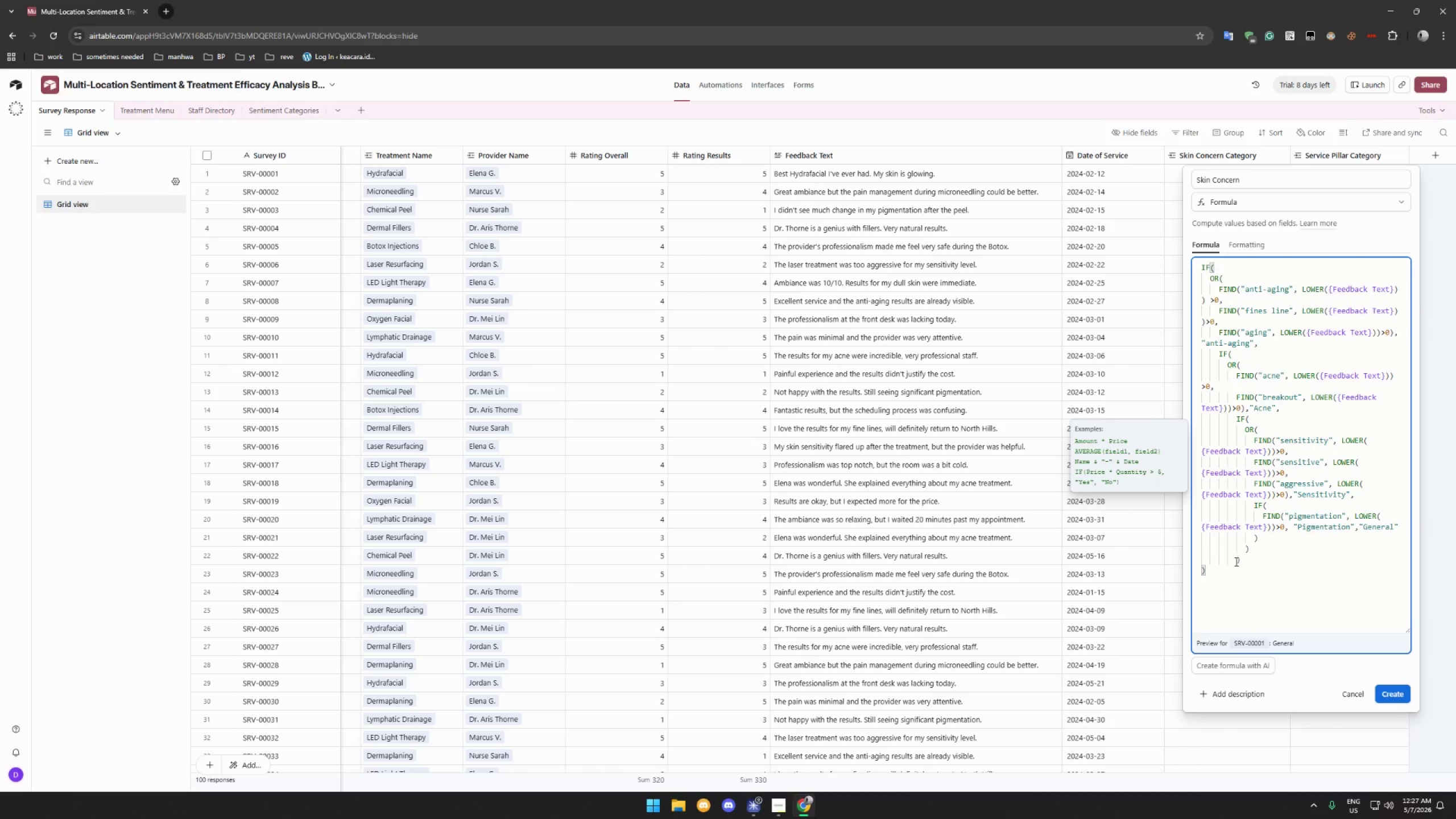 
left_click_drag(start_coordinate=[1235, 561], to_coordinate=[1211, 562])
 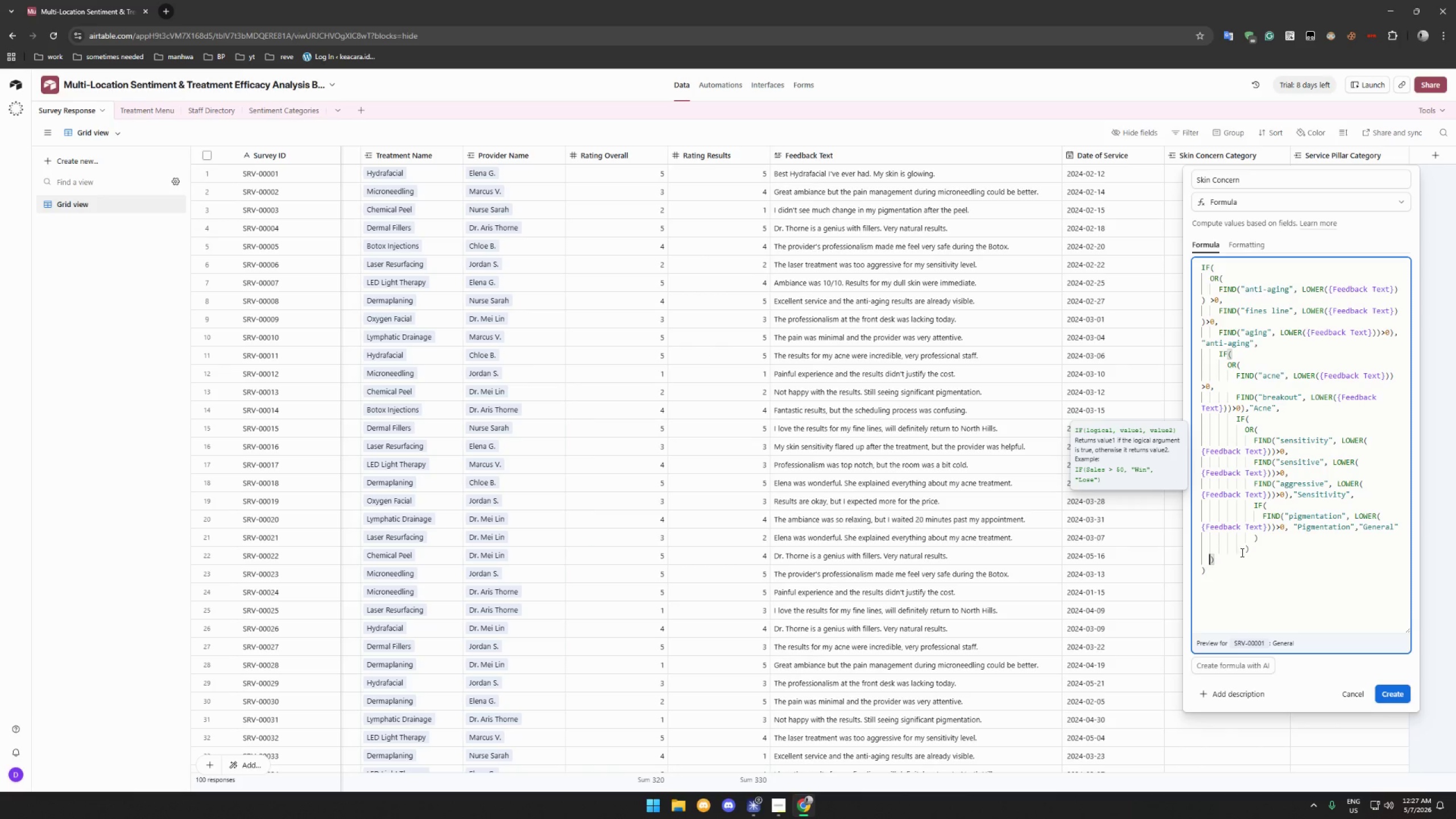 
key(Backspace)
 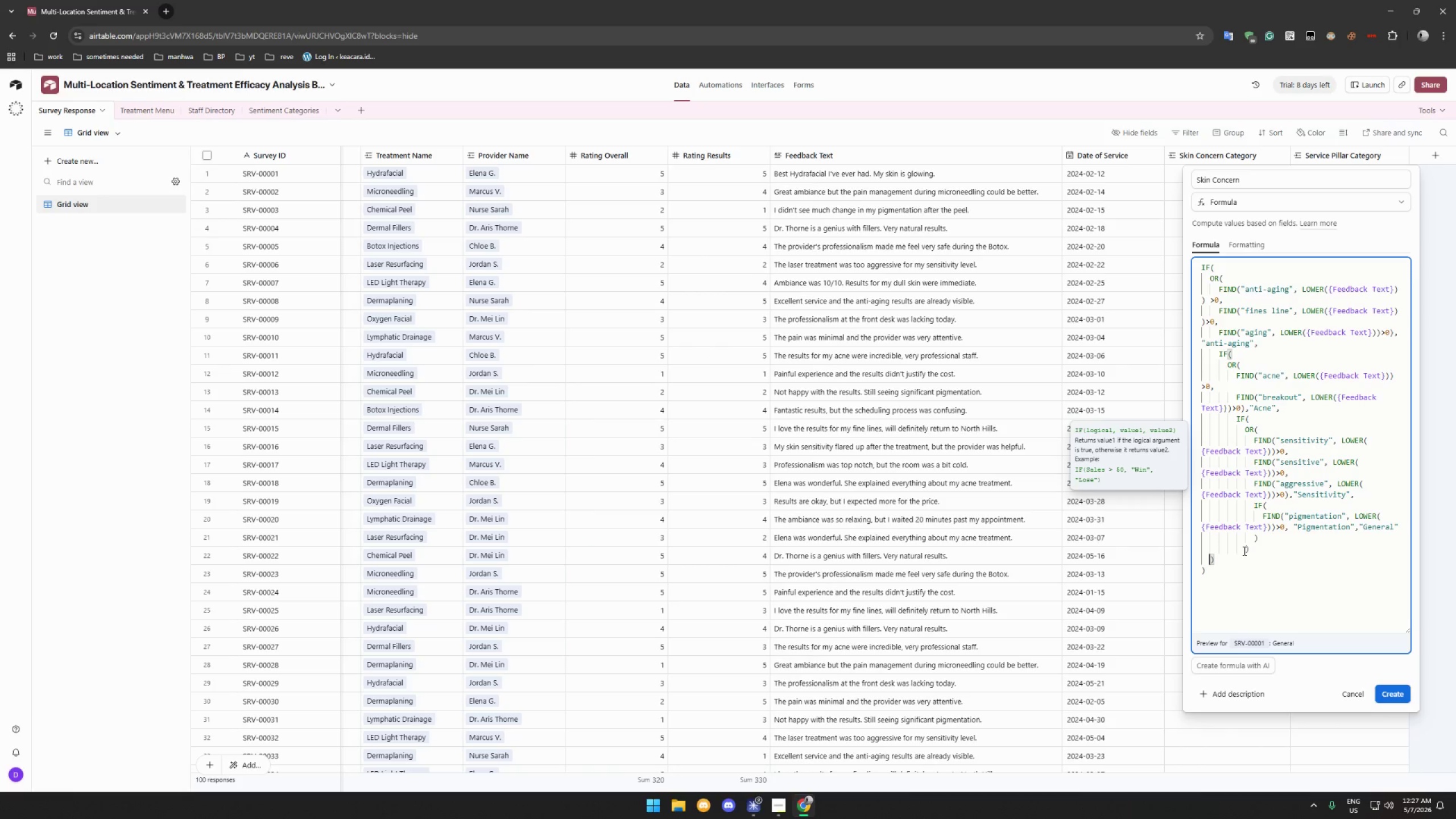 
left_click_drag(start_coordinate=[1243, 551], to_coordinate=[1219, 551])
 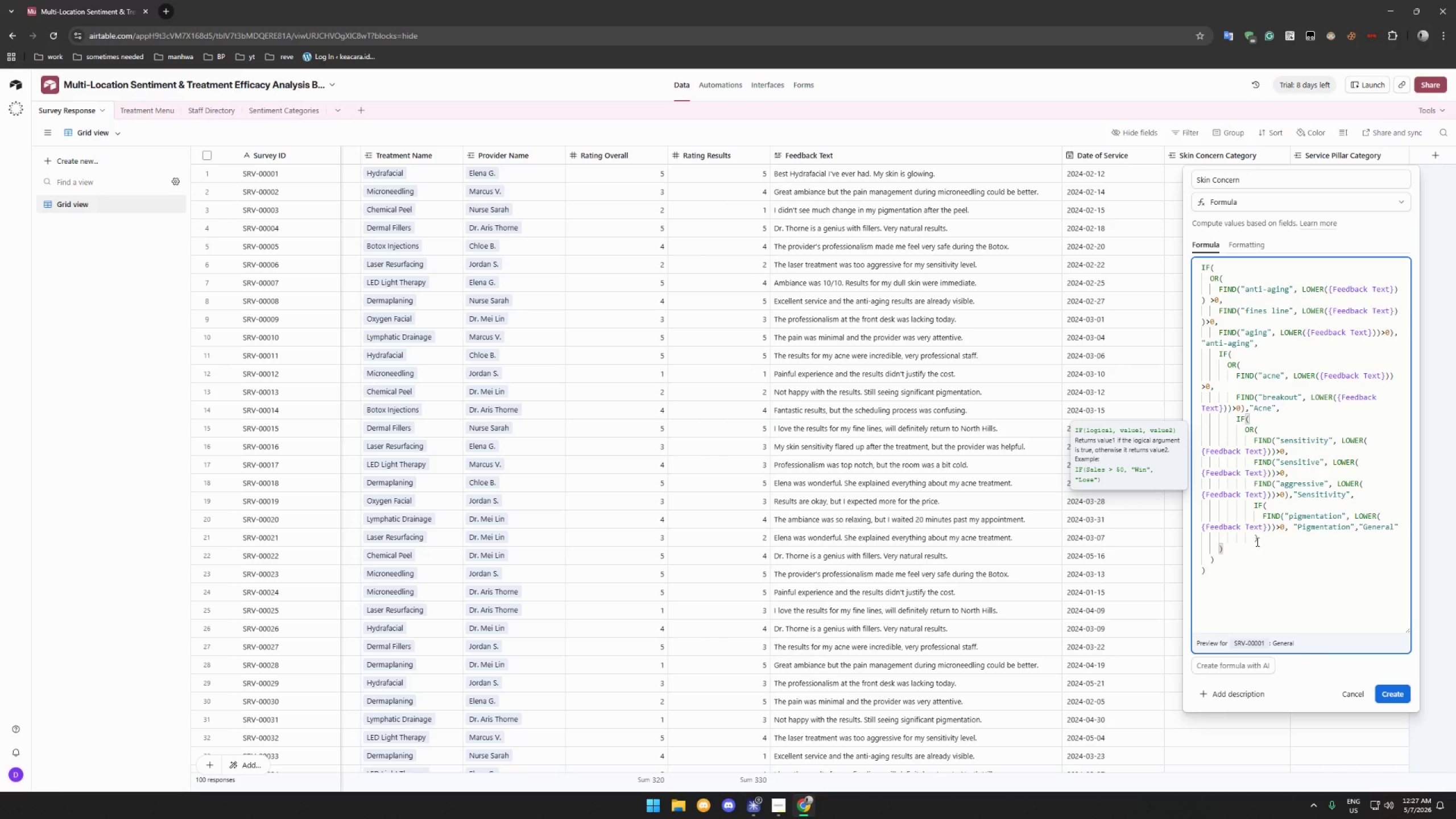 
key(Backspace)
 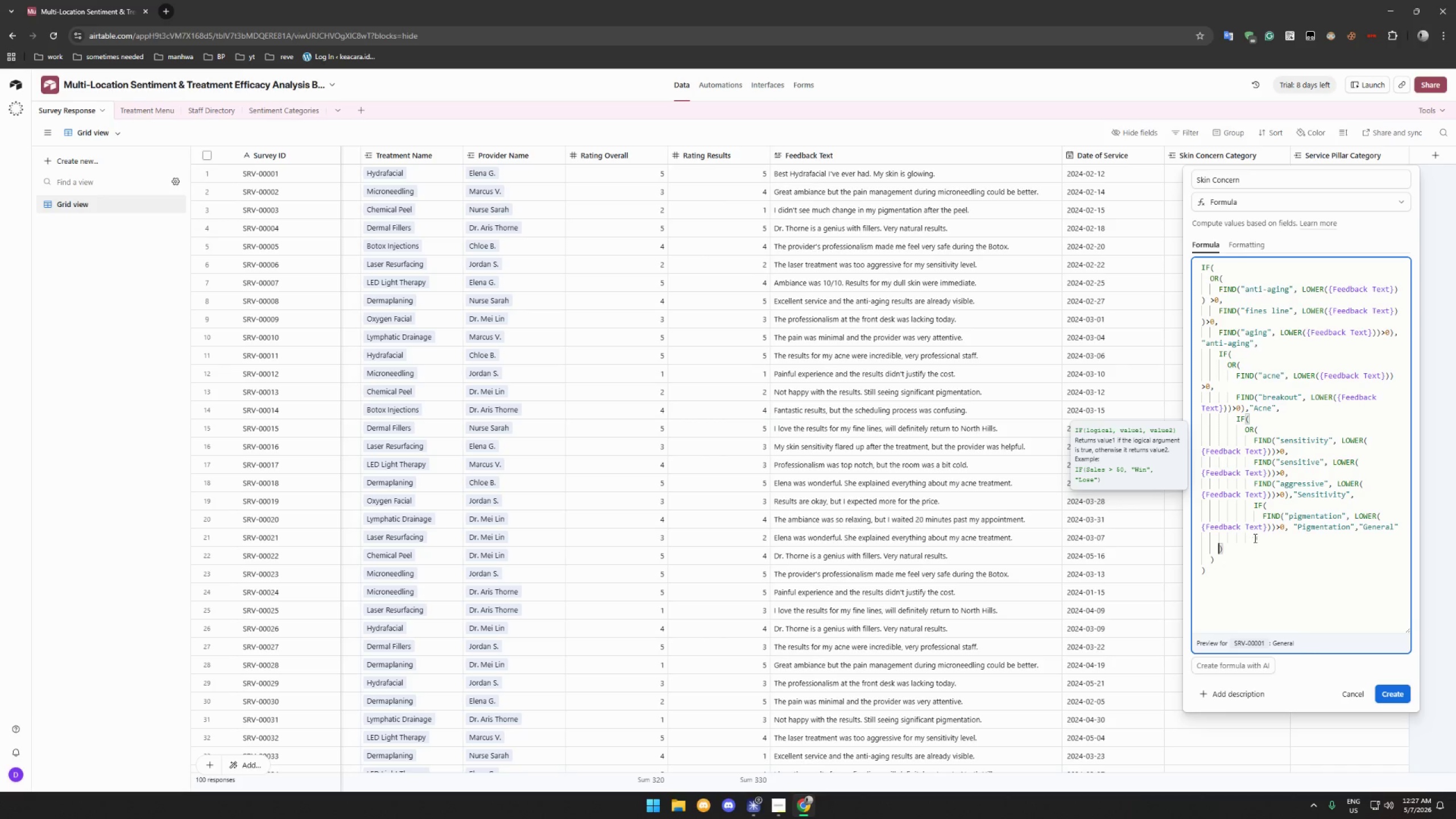 
left_click_drag(start_coordinate=[1254, 538], to_coordinate=[1228, 539])
 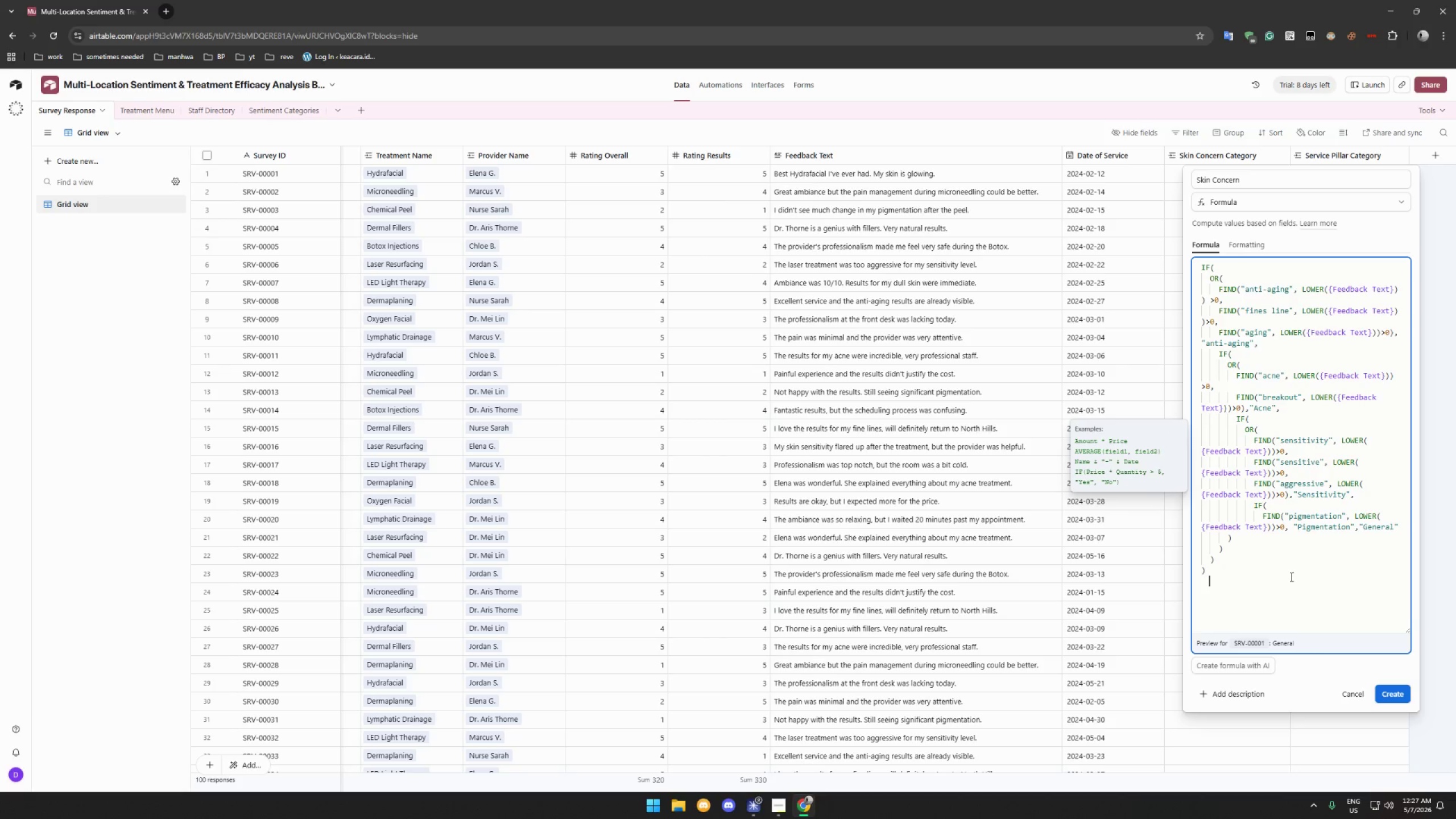 
key(Backspace)
 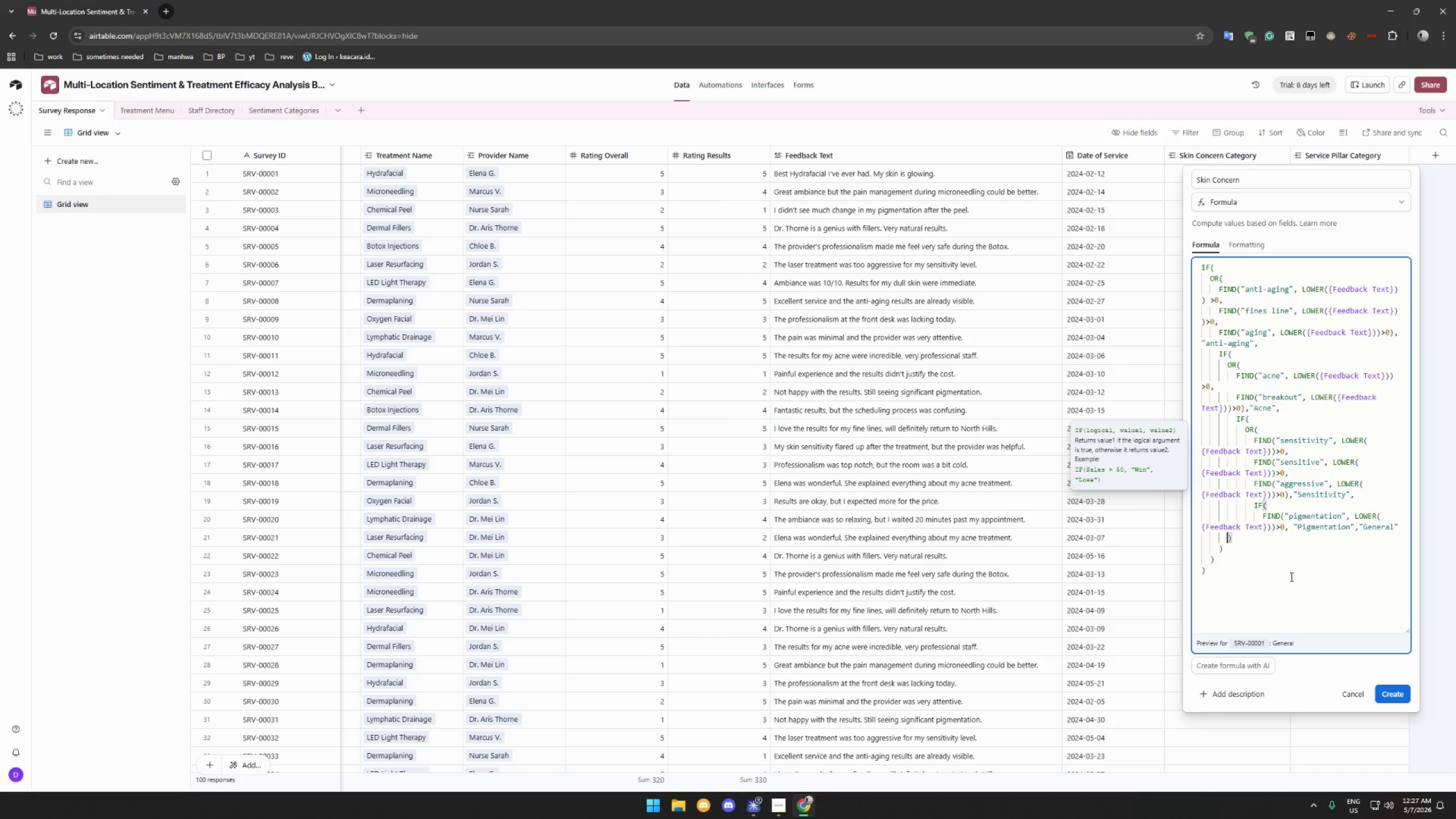 
left_click([1290, 577])
 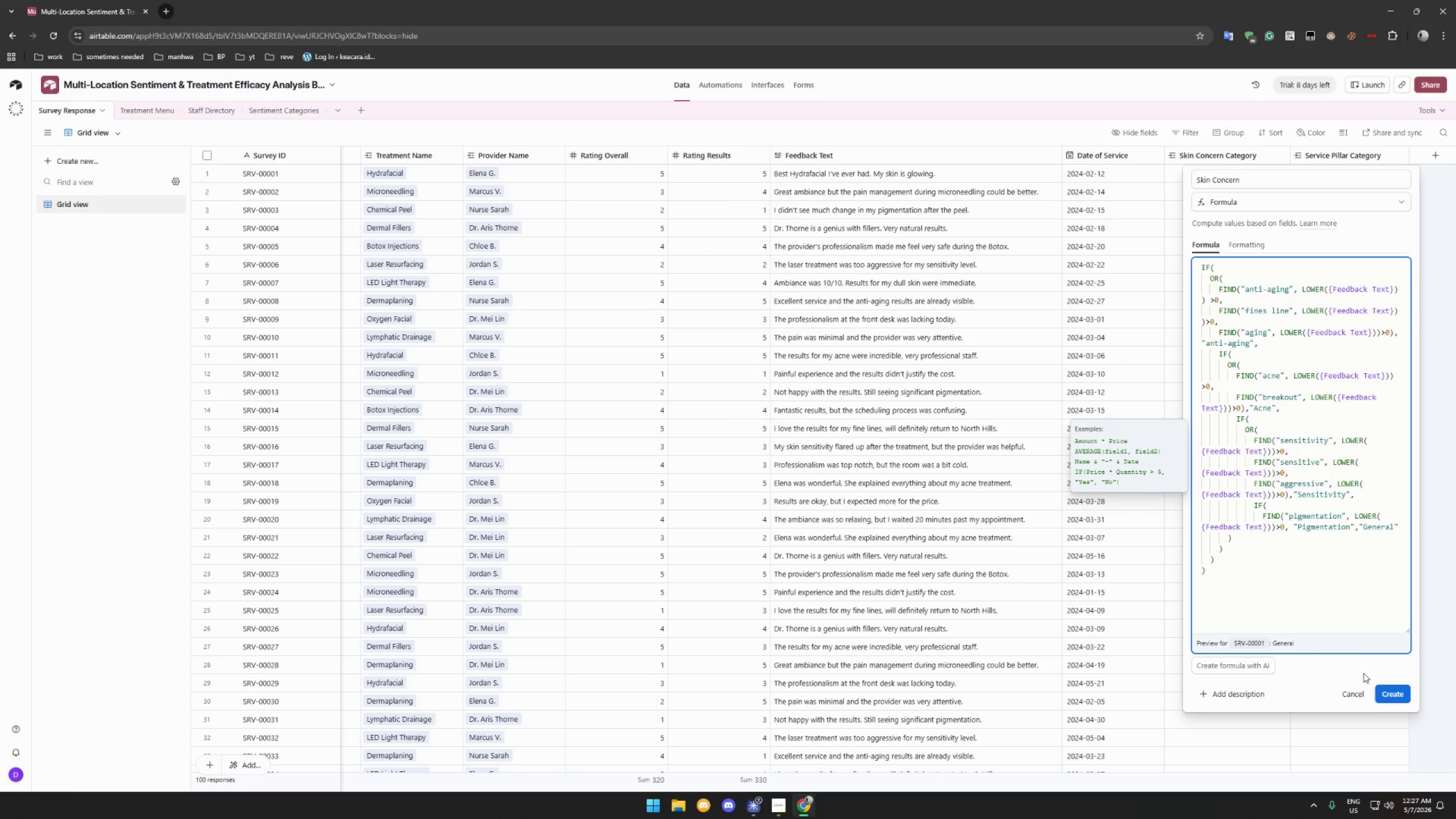 
left_click([1392, 692])
 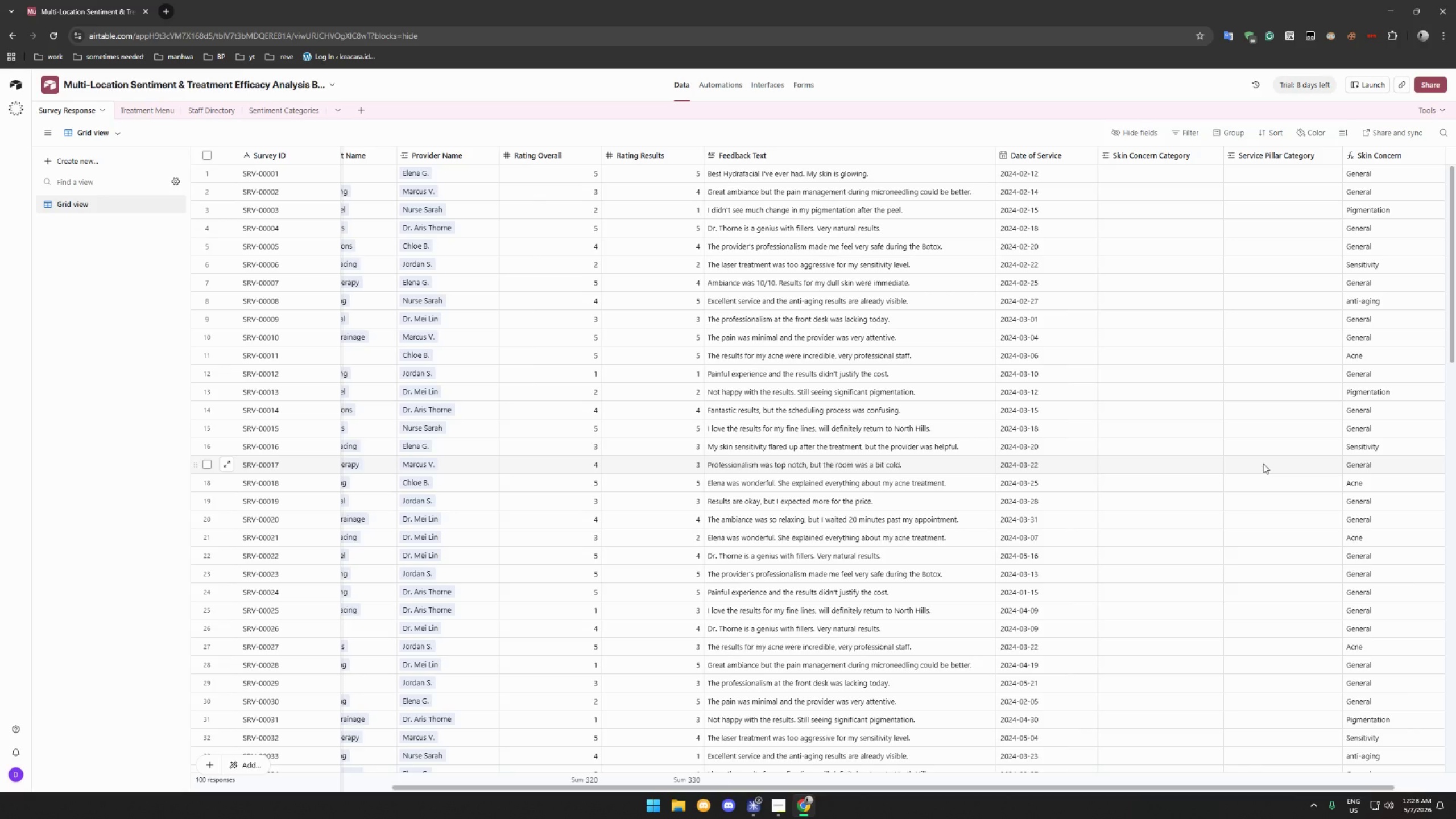 
wait(44.05)
 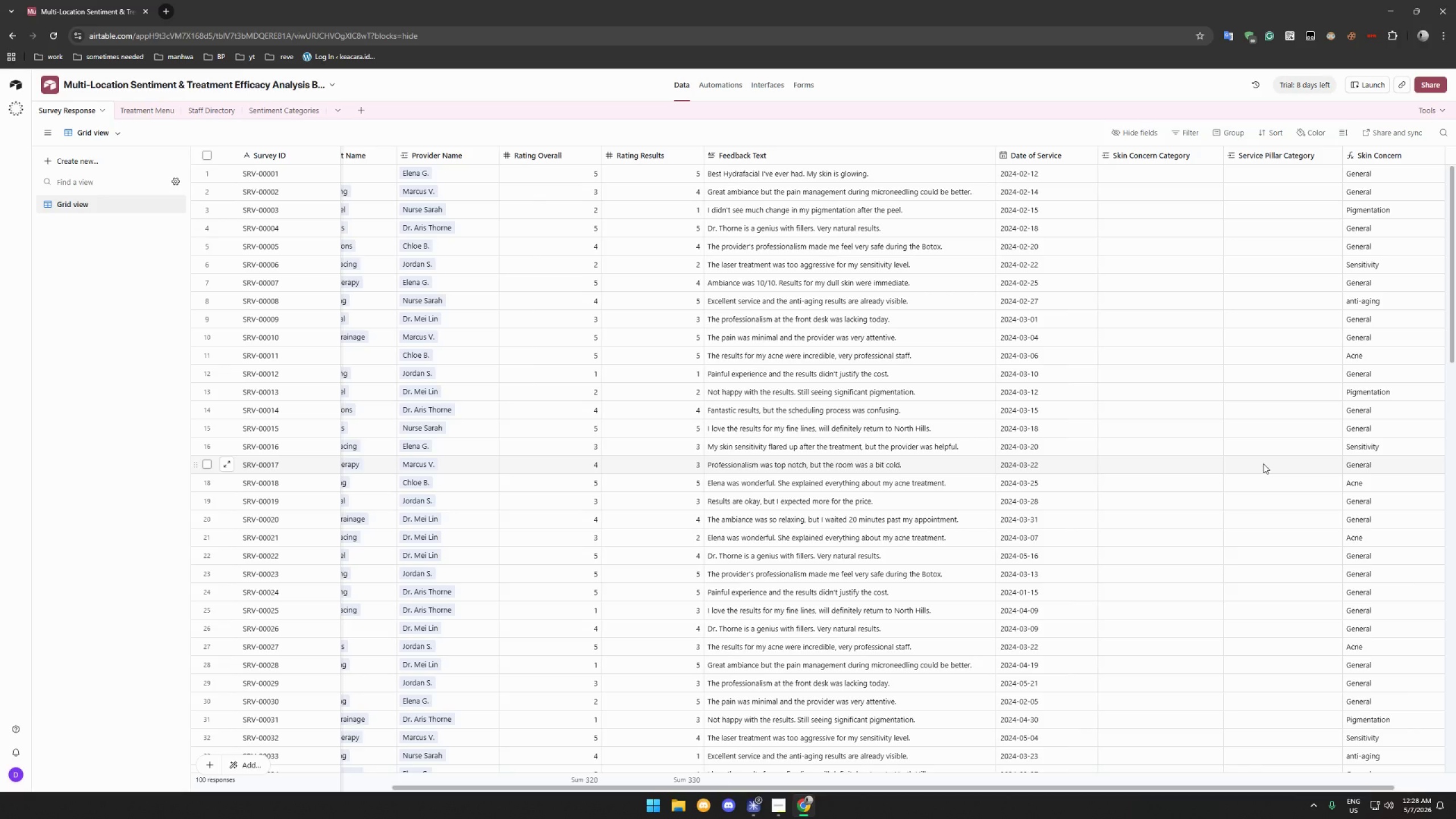 
left_click([774, 809])